 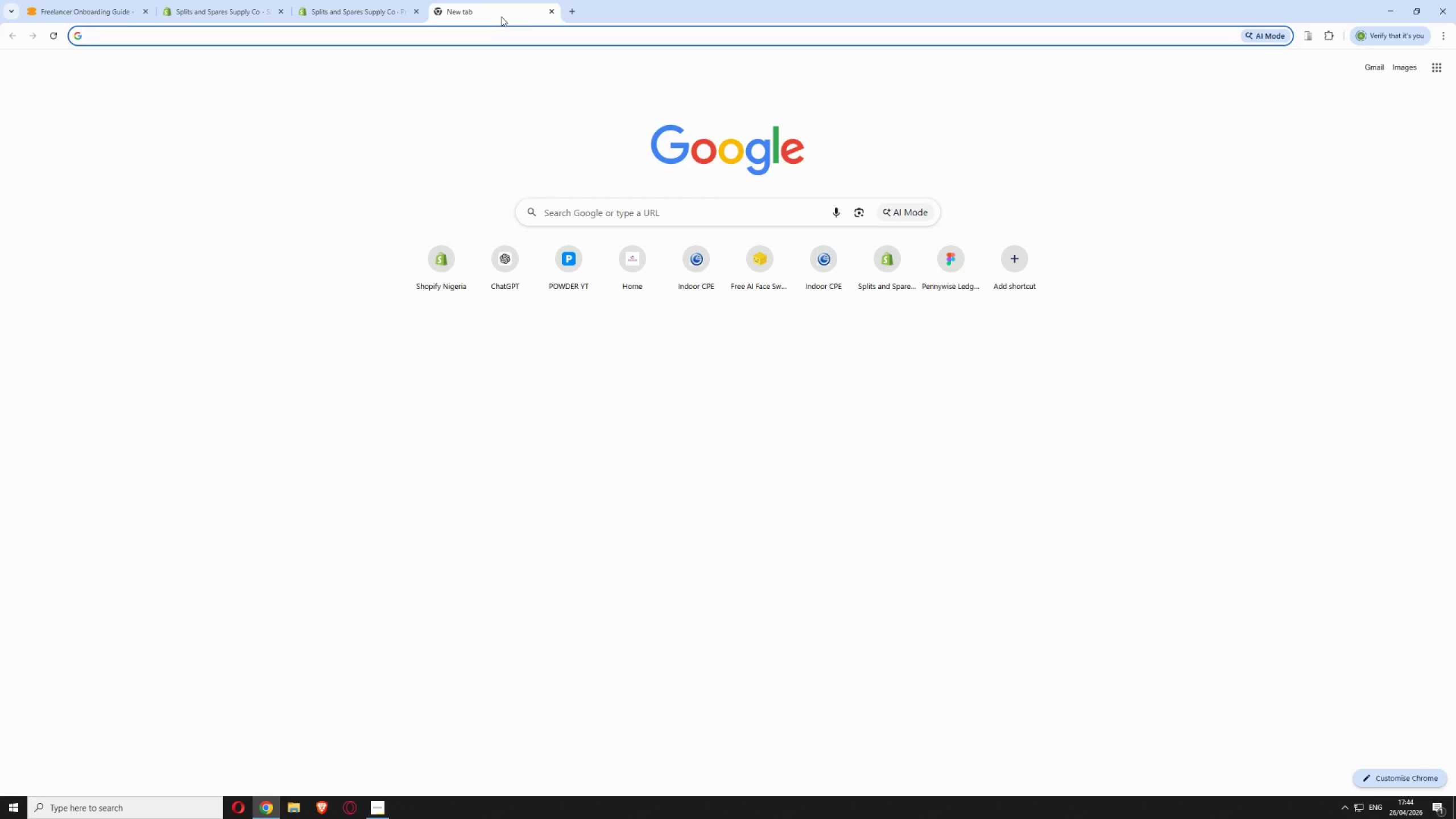 
type(pro glide lane conditioner)
 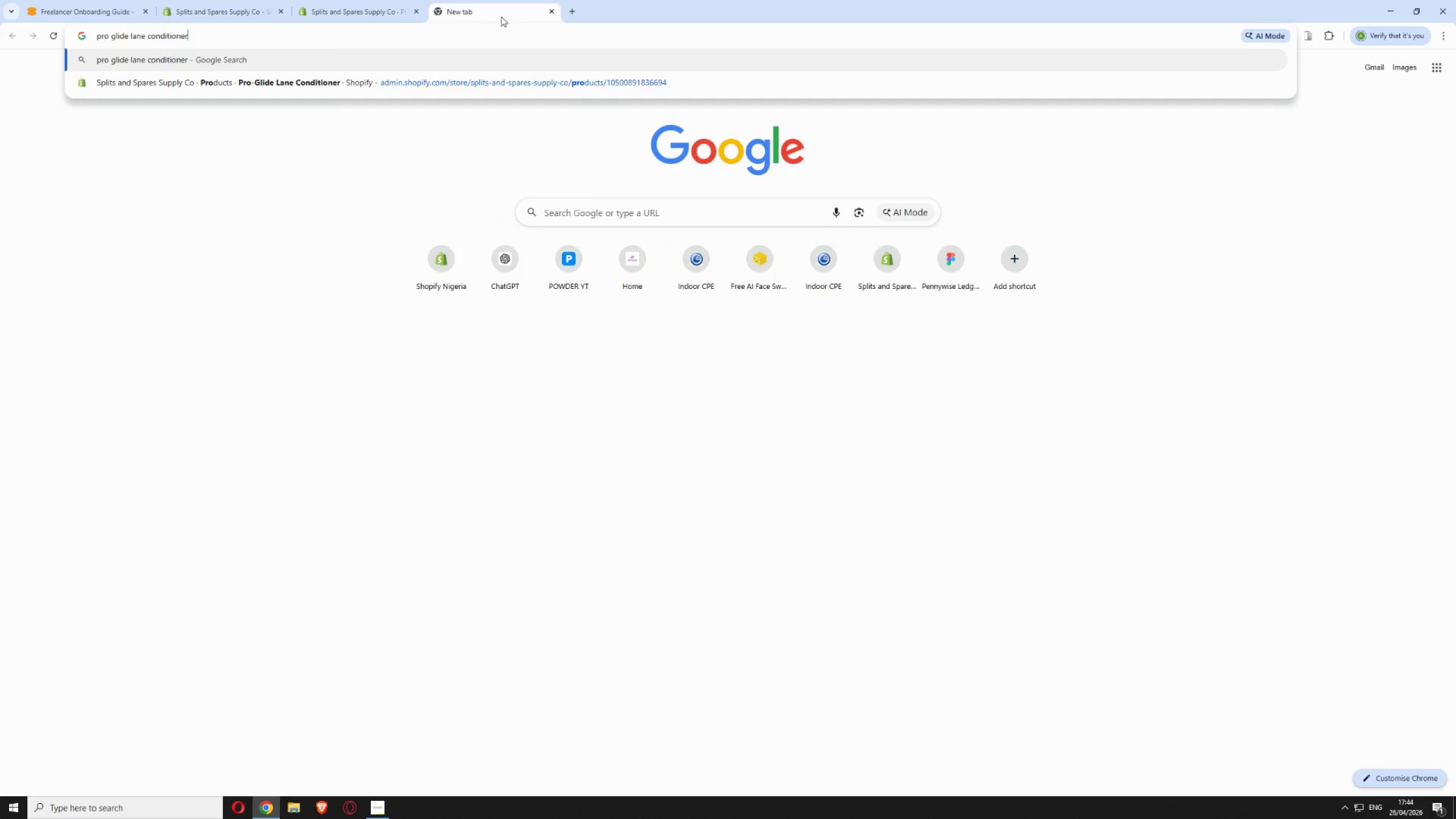 
key(Enter)
 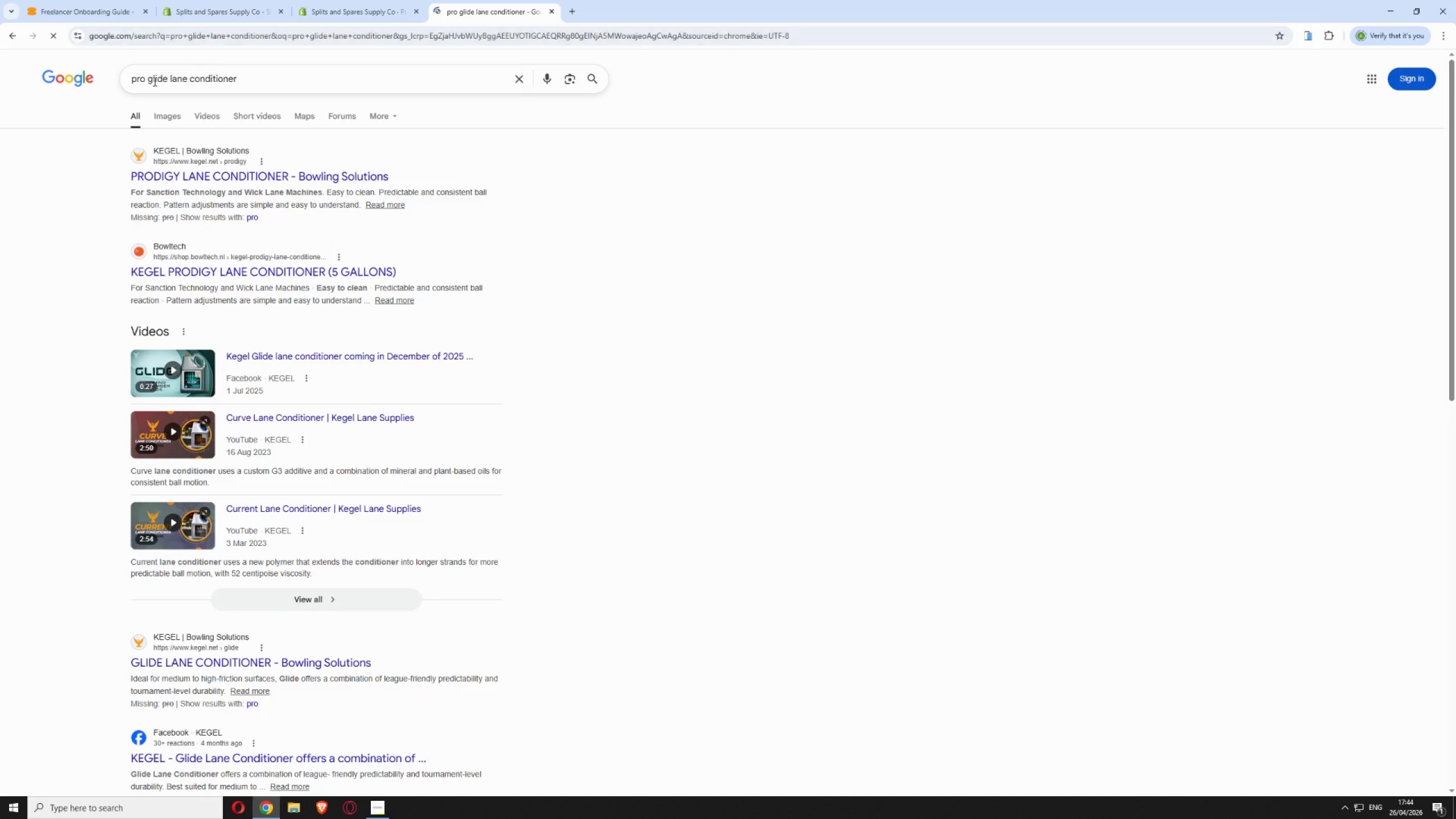 
left_click([172, 116])
 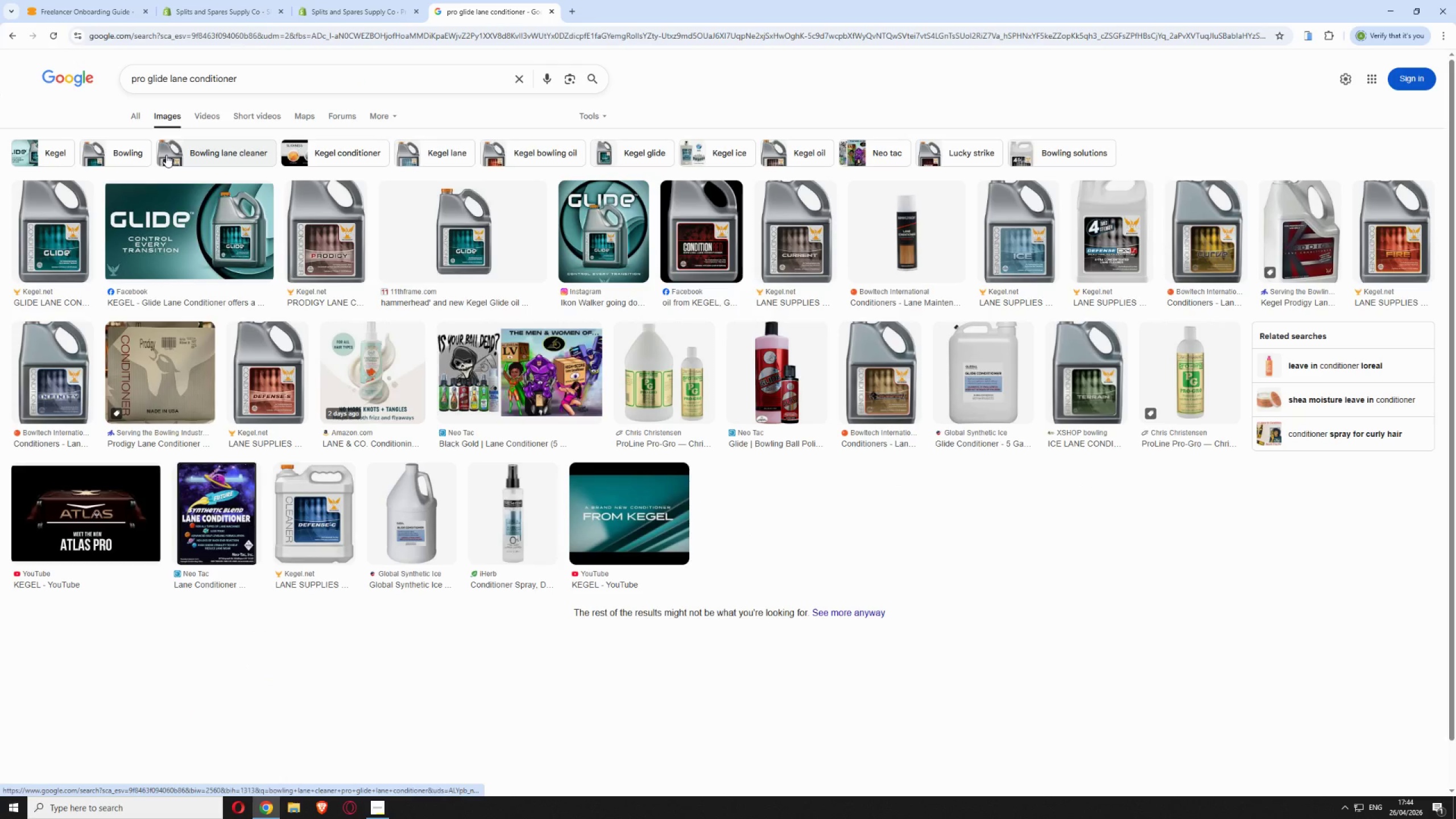 
wait(5.64)
 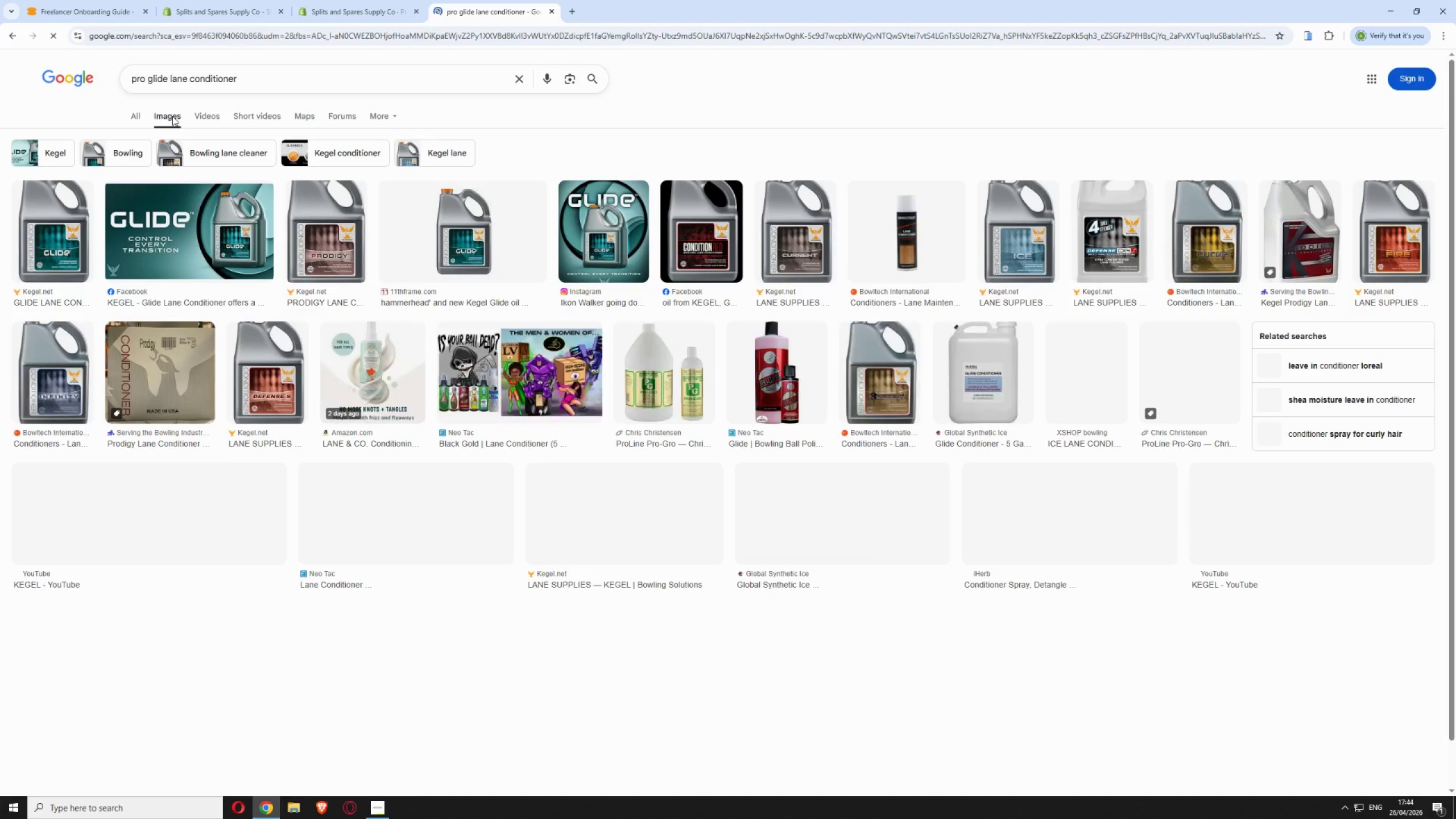 
left_click([55, 243])
 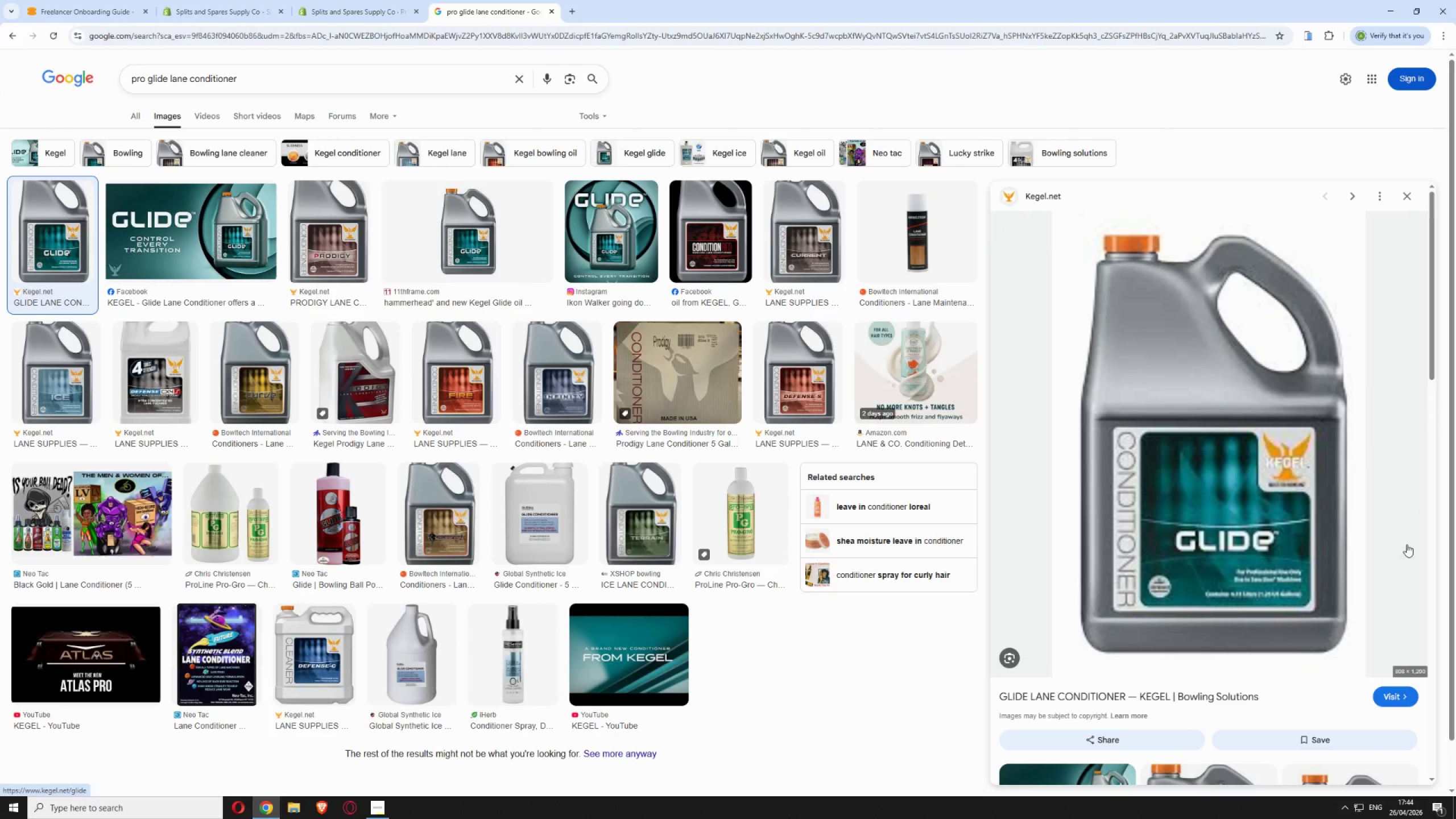 
scroll: coordinate [1313, 445], scroll_direction: down, amount: 2.0
 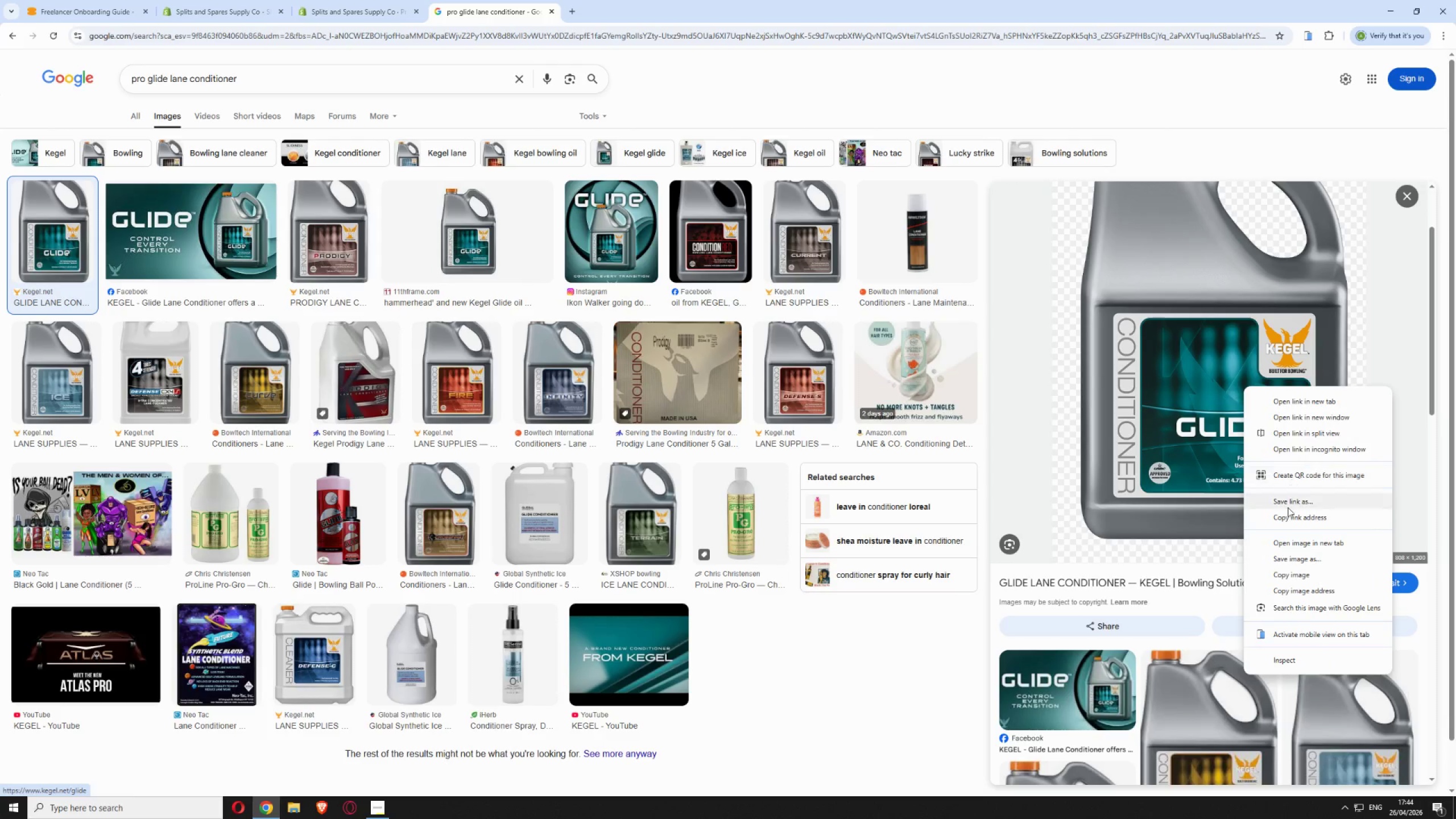 
left_click([1293, 556])
 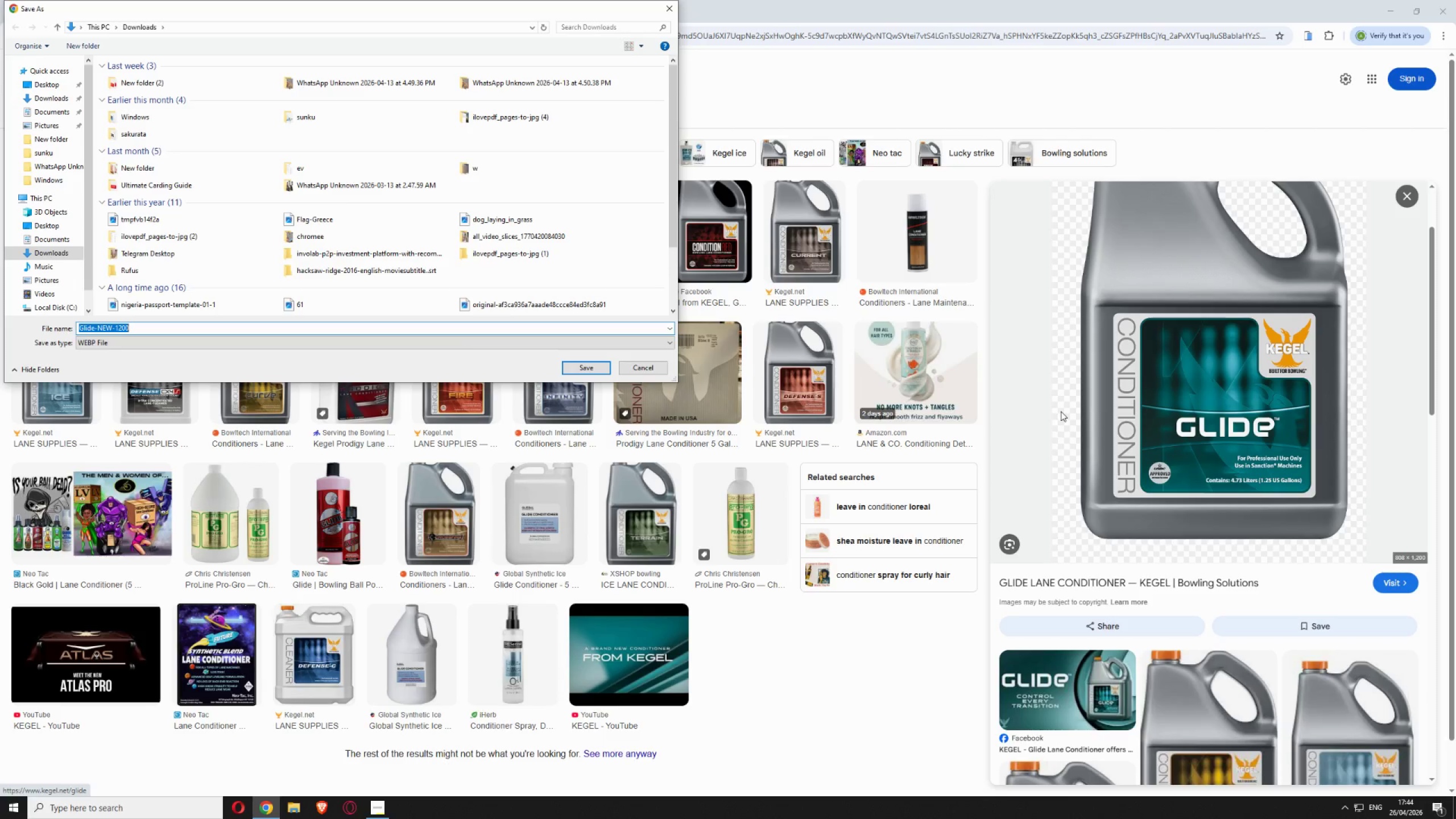 
wait(5.69)
 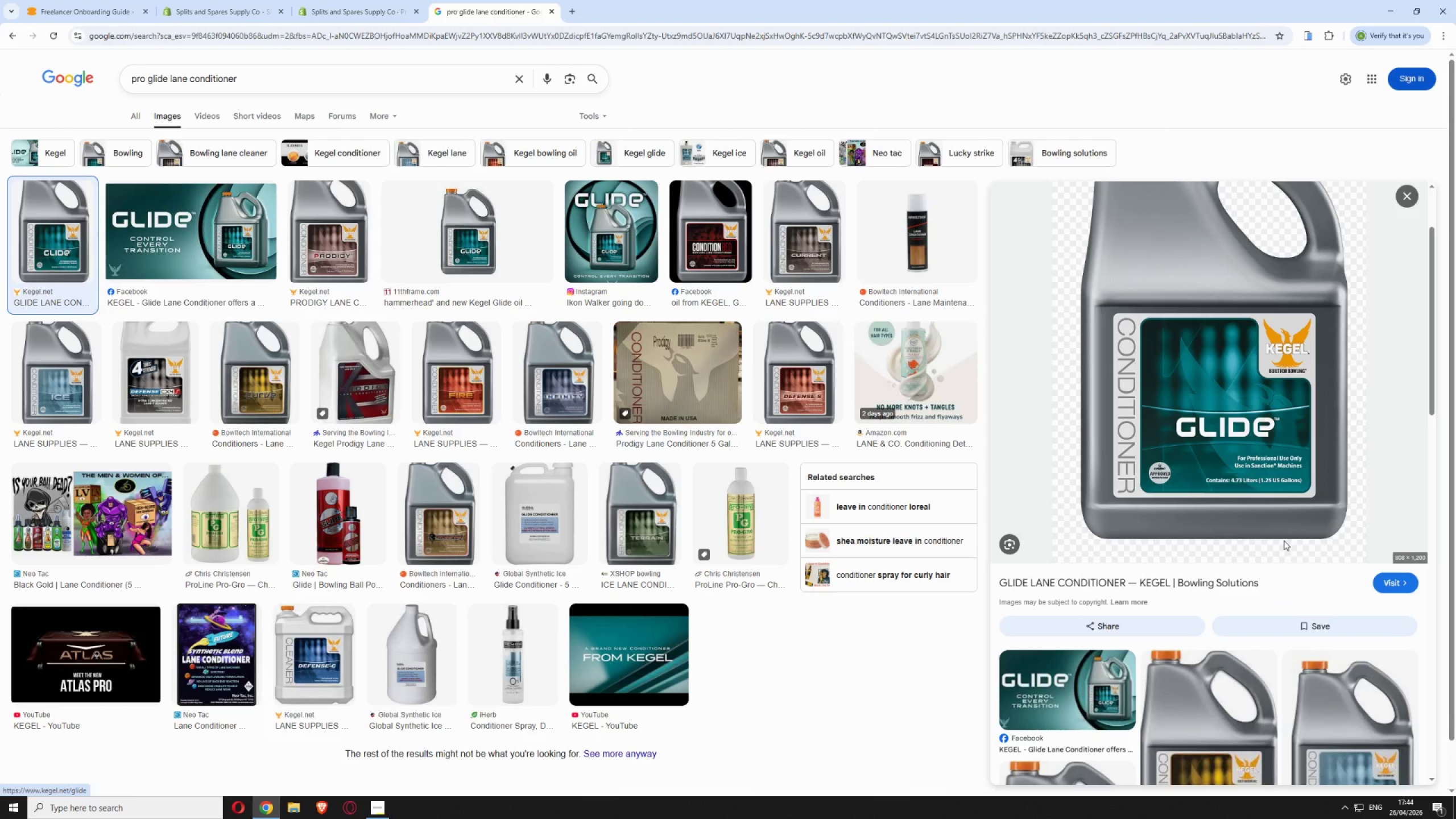 
left_click([594, 363])
 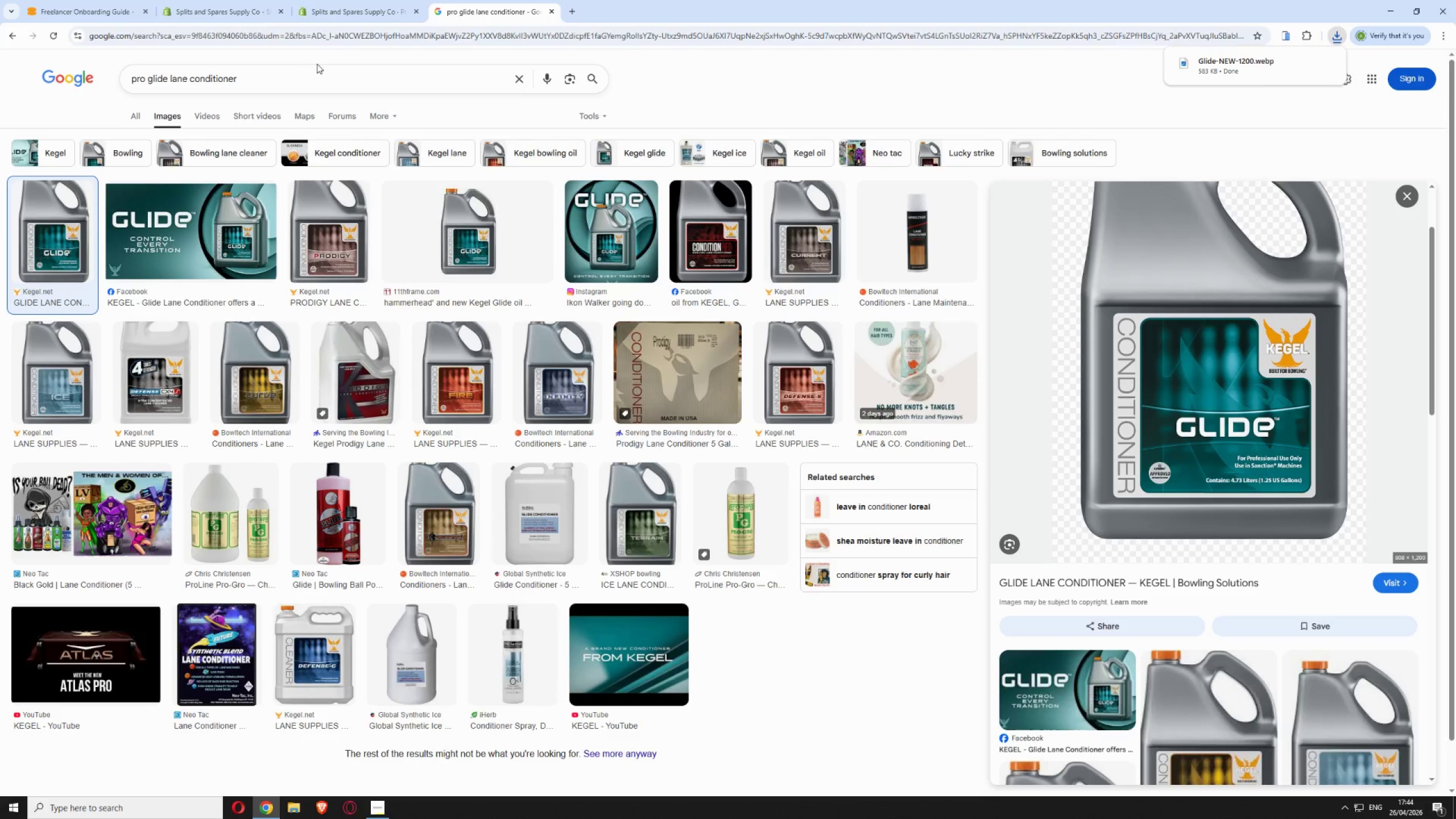 
double_click([312, 73])
 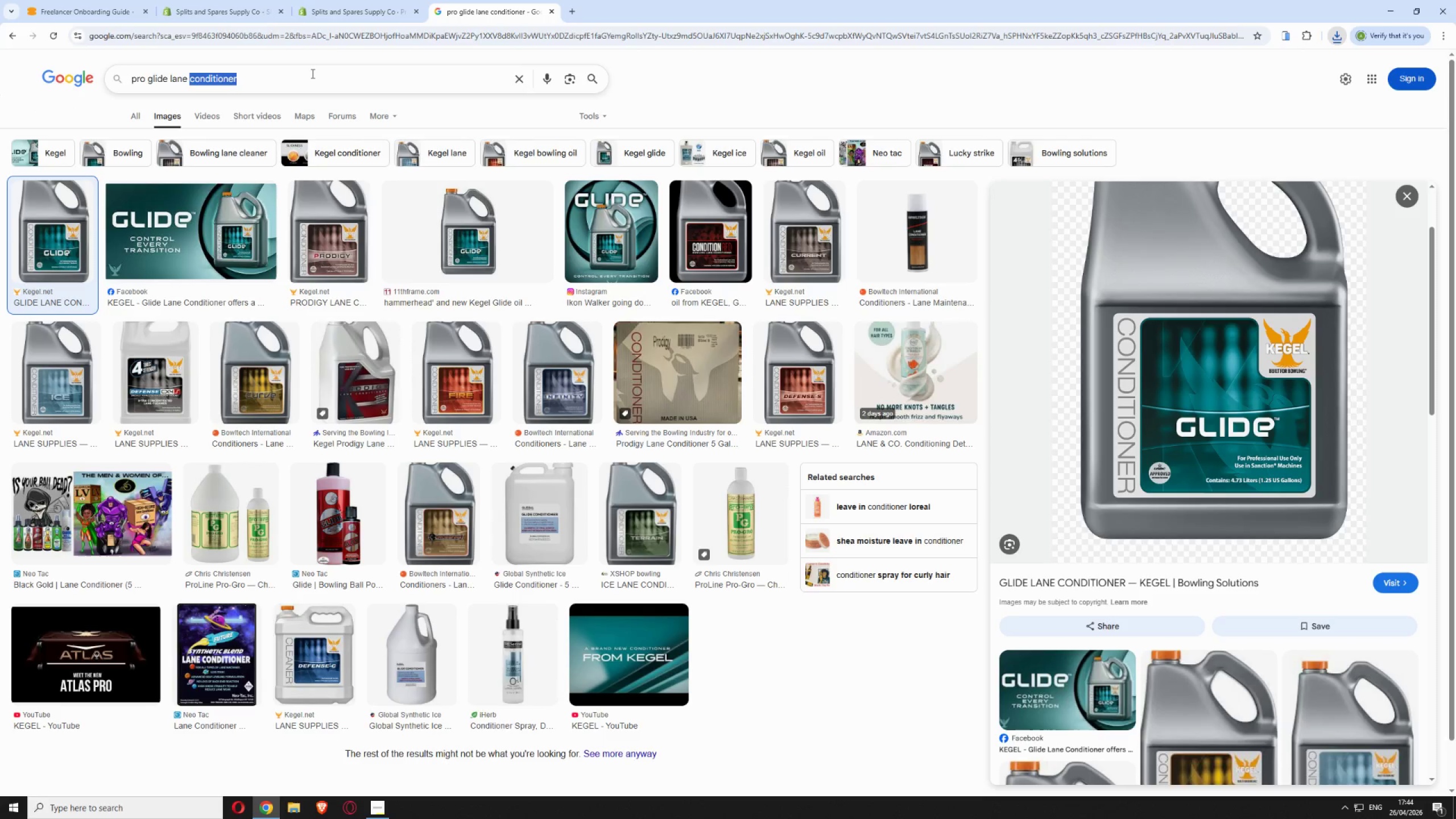 
triple_click([312, 73])
 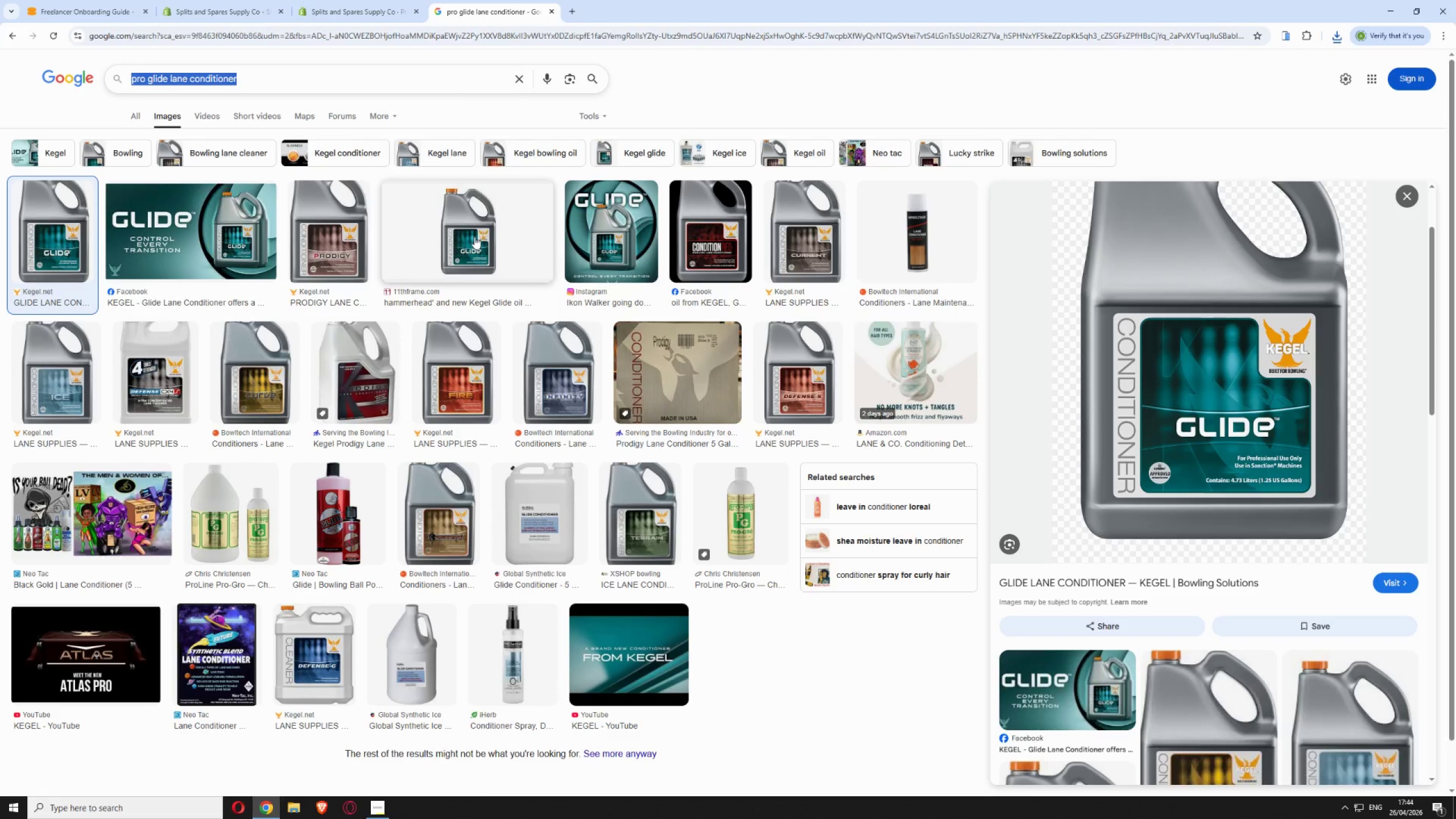 
left_click([473, 239])
 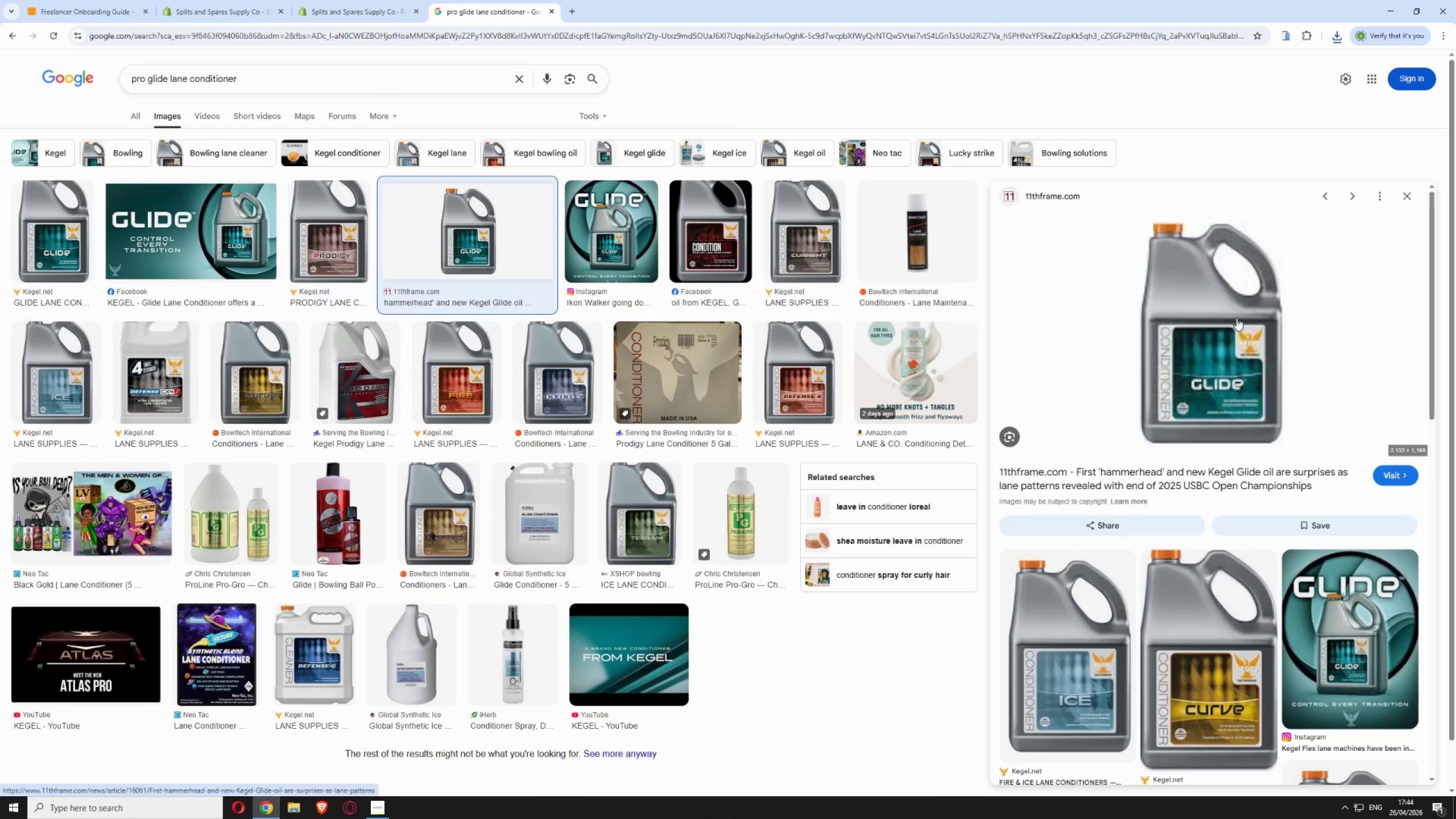 
wait(8.0)
 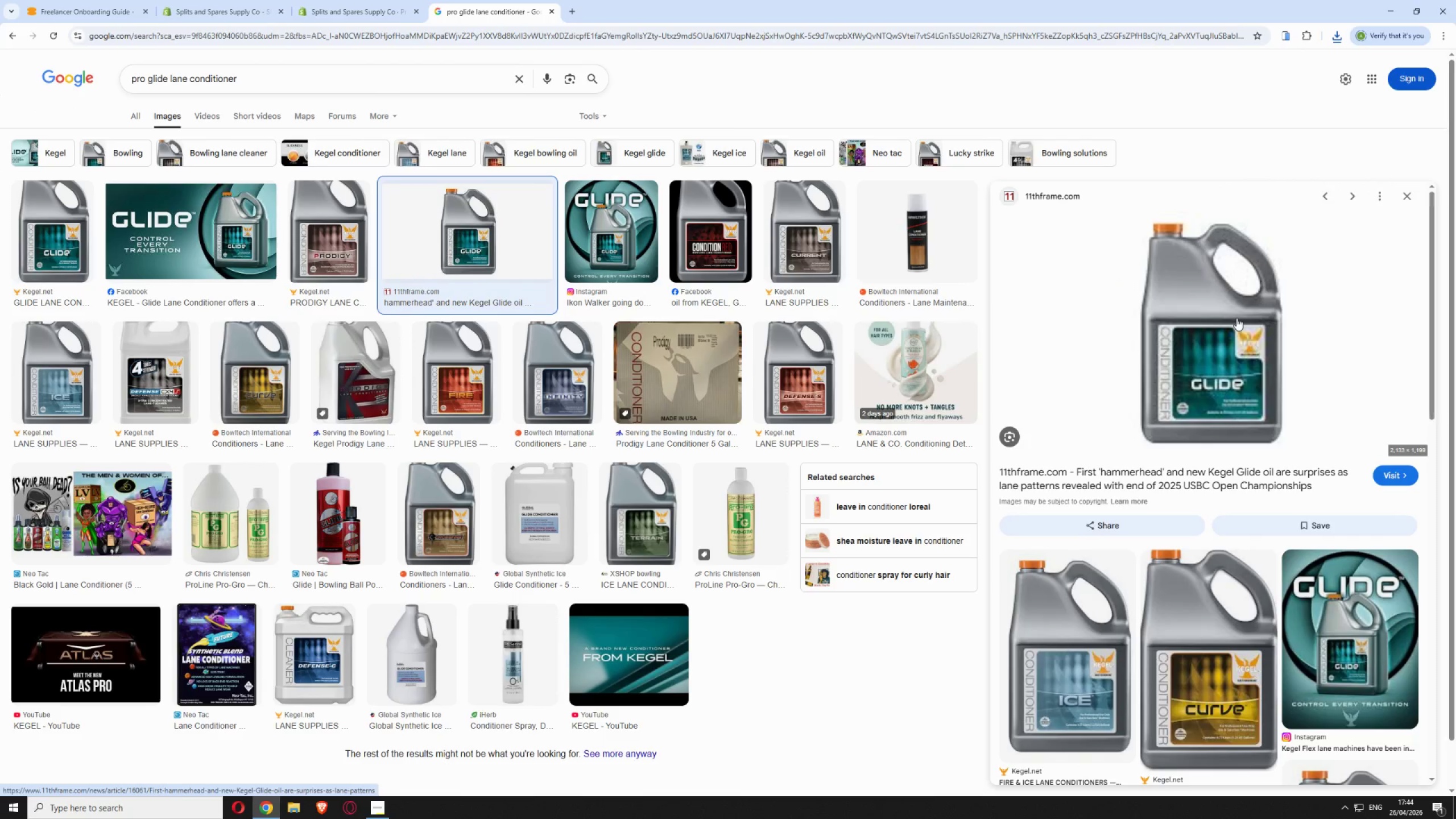 
scroll: coordinate [1220, 304], scroll_direction: up, amount: 1.0
 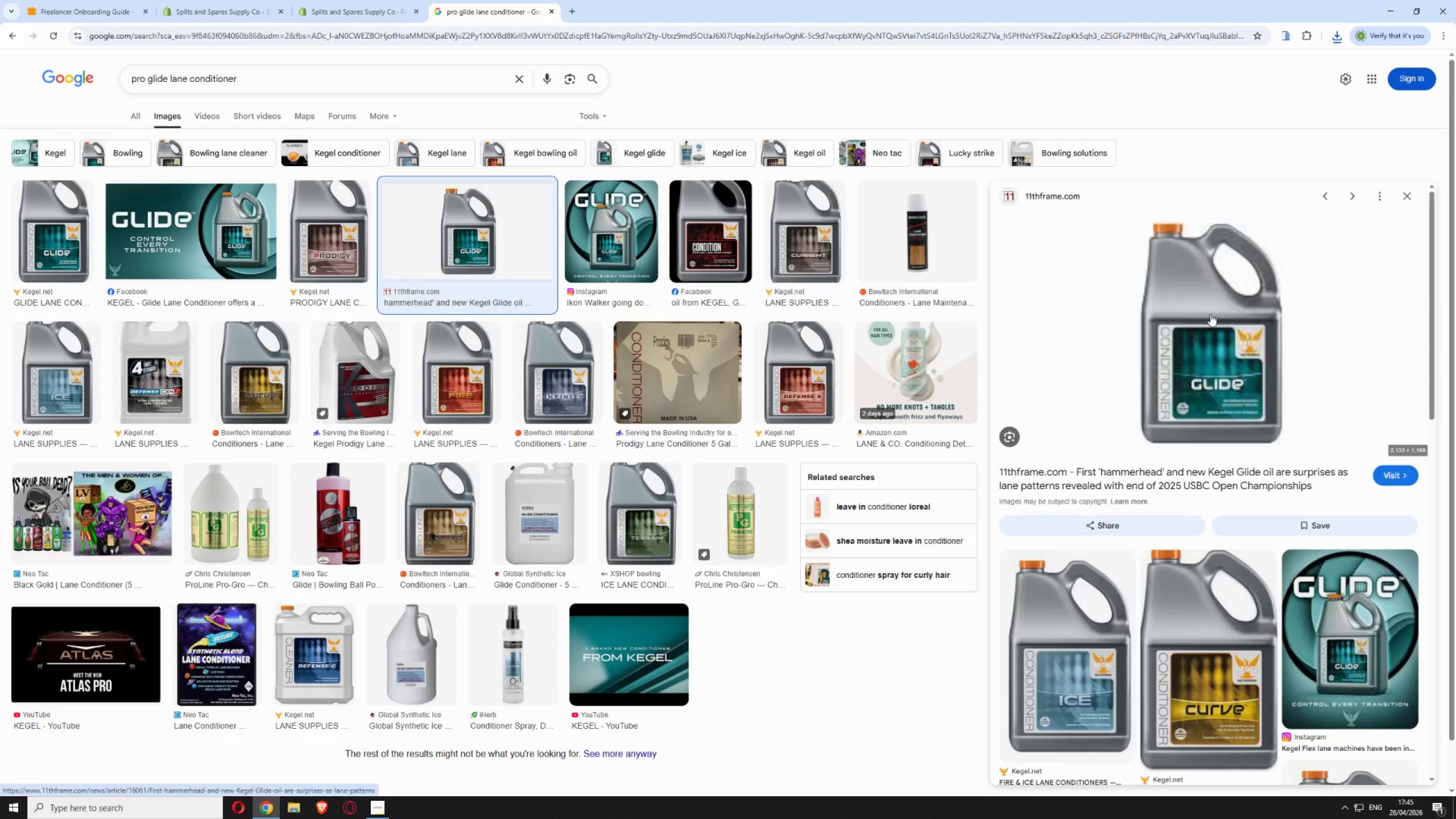 
right_click([1210, 314])
 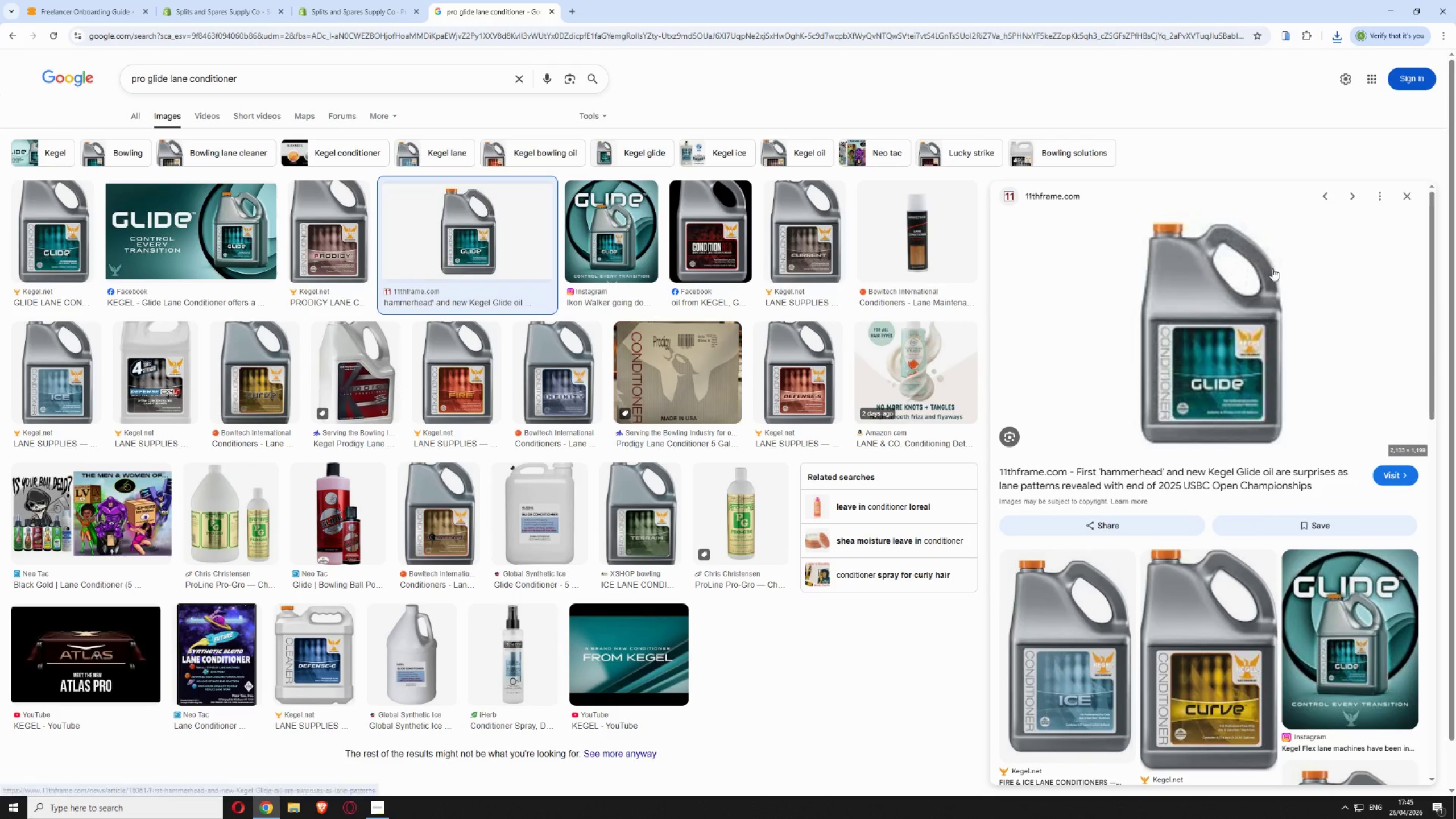 
right_click([1247, 290])
 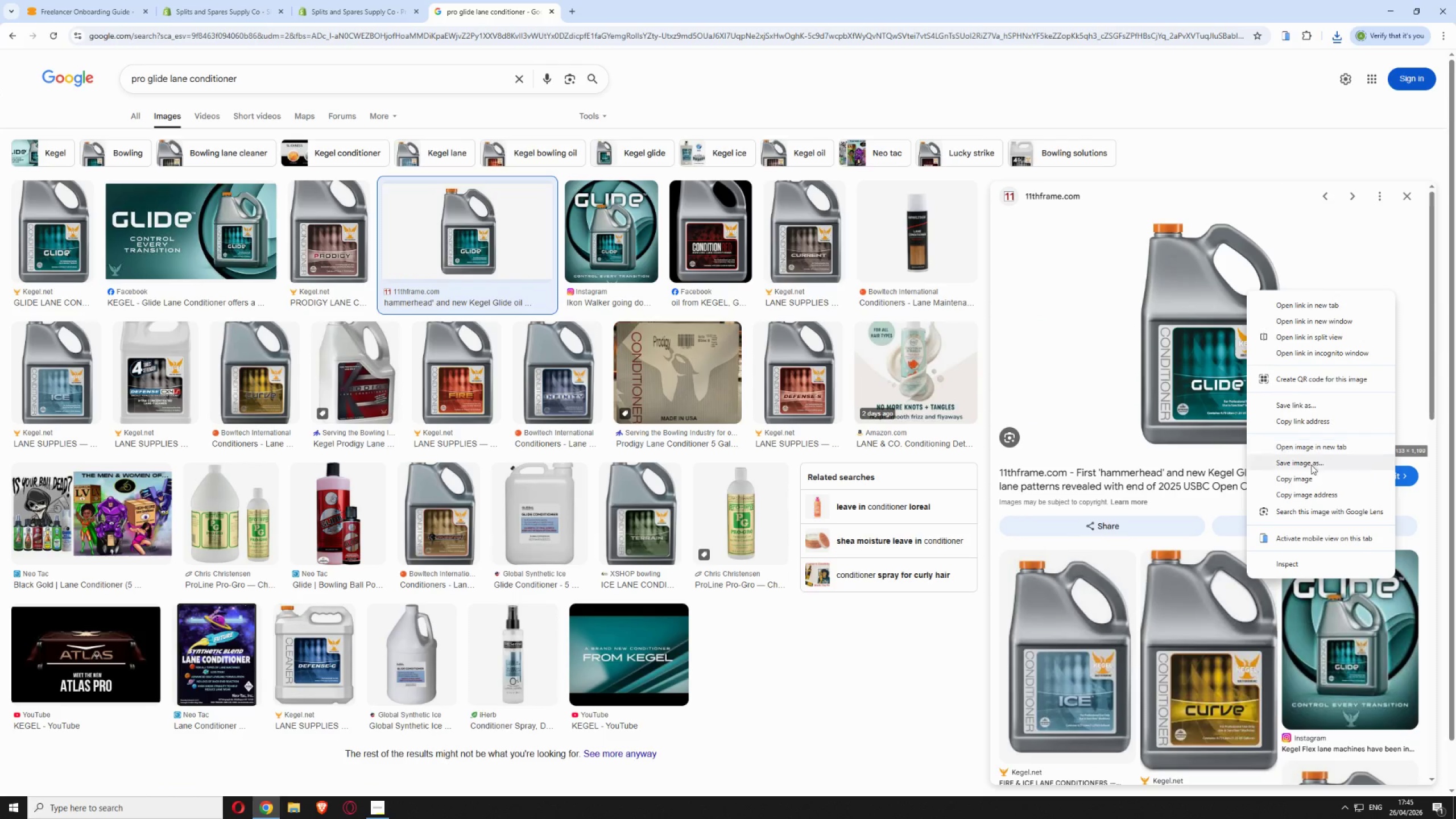 
left_click([1309, 463])
 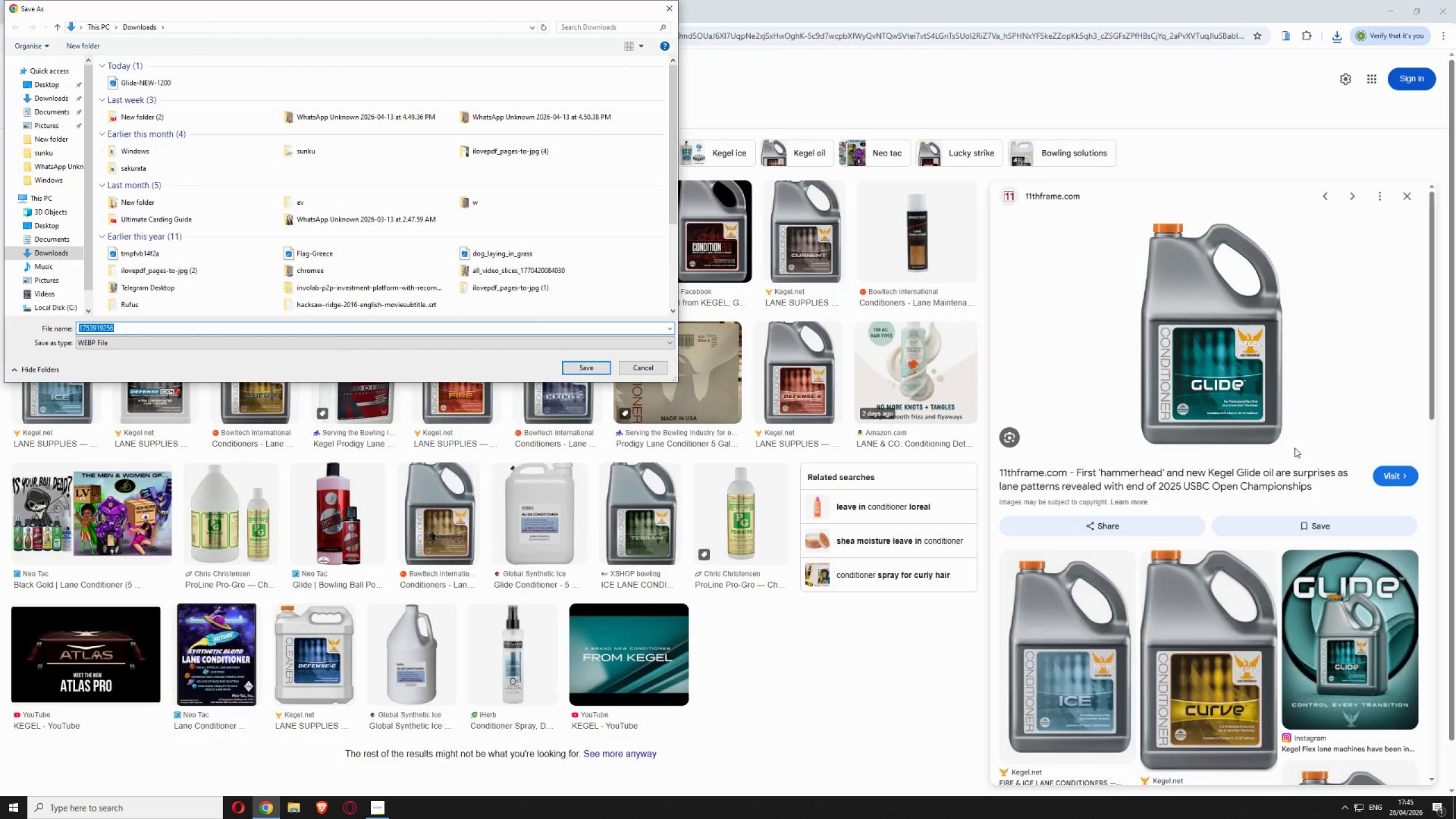 
type(glide)
 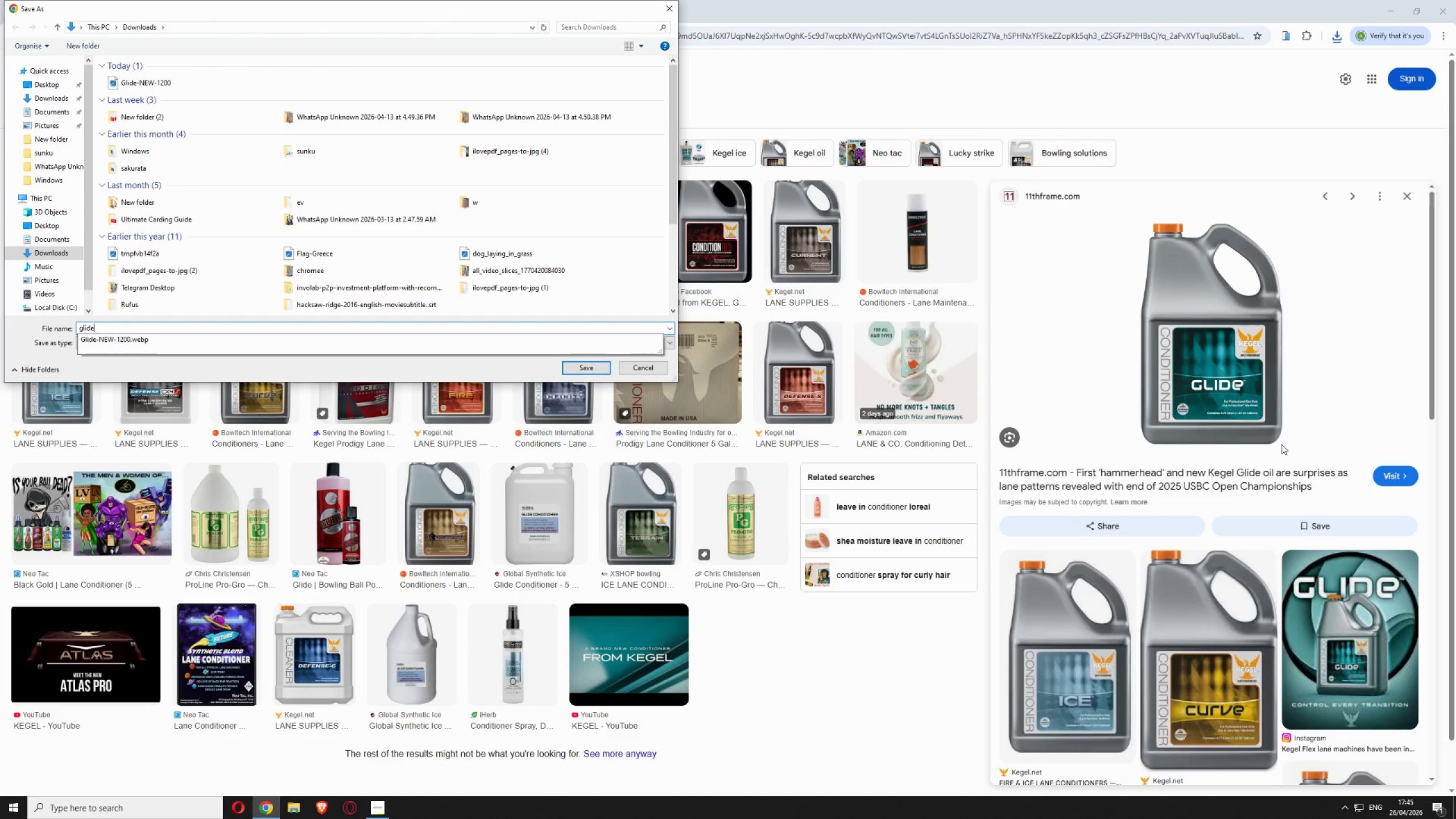 
hold_key(key=Enter, duration=0.39)
 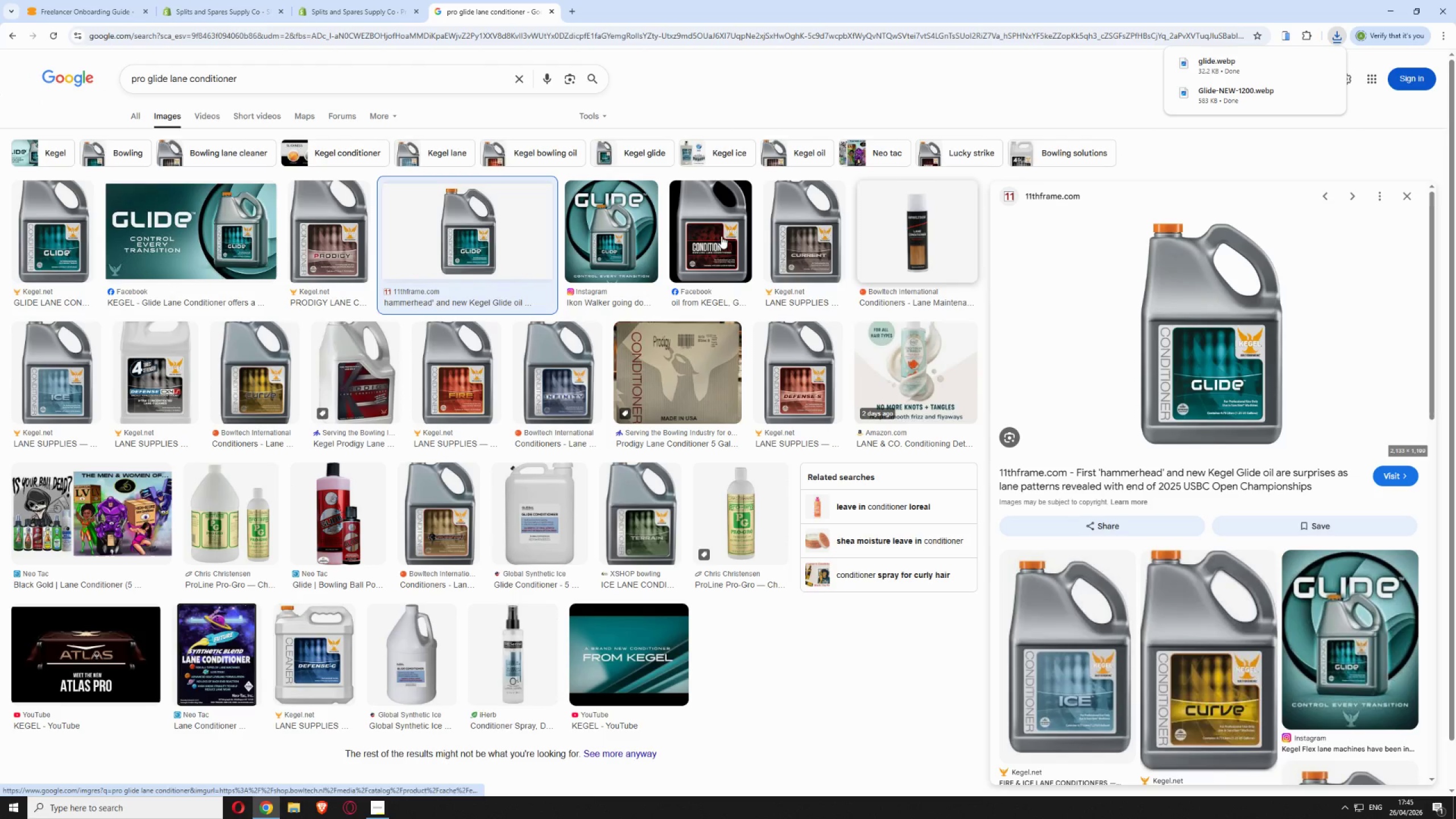 
left_click([451, 81])
 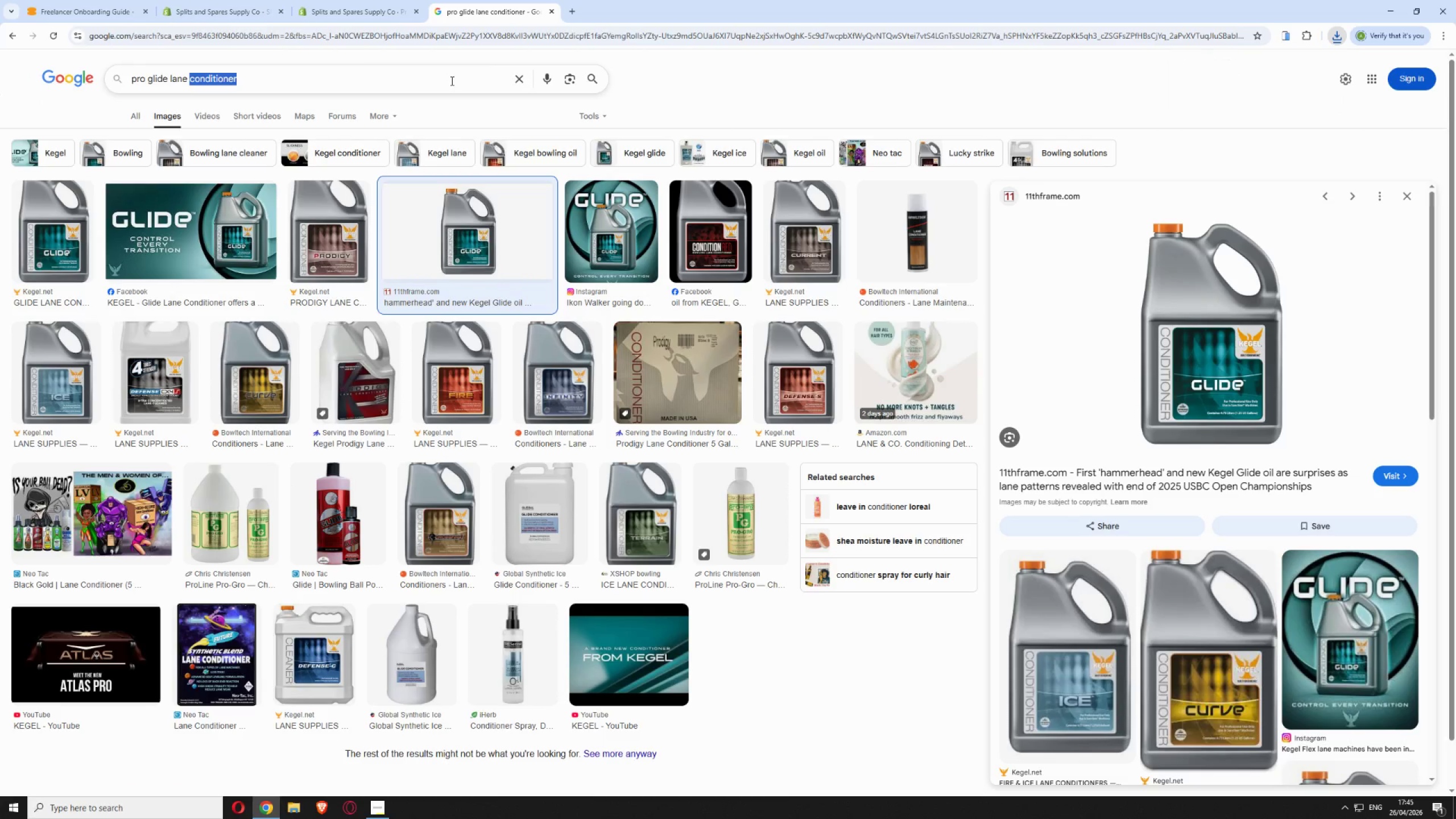 
triple_click([451, 81])
 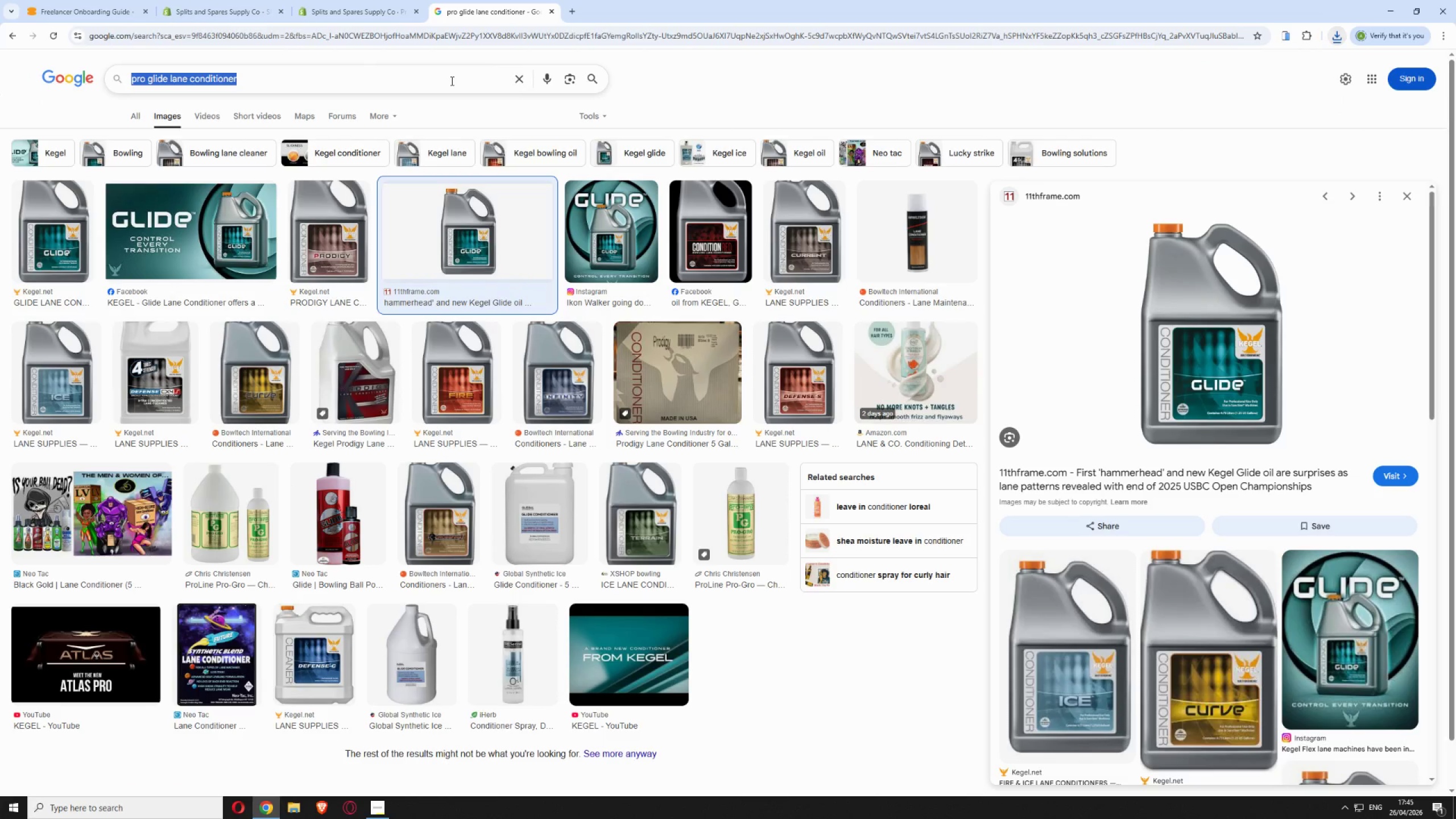 
triple_click([451, 81])
 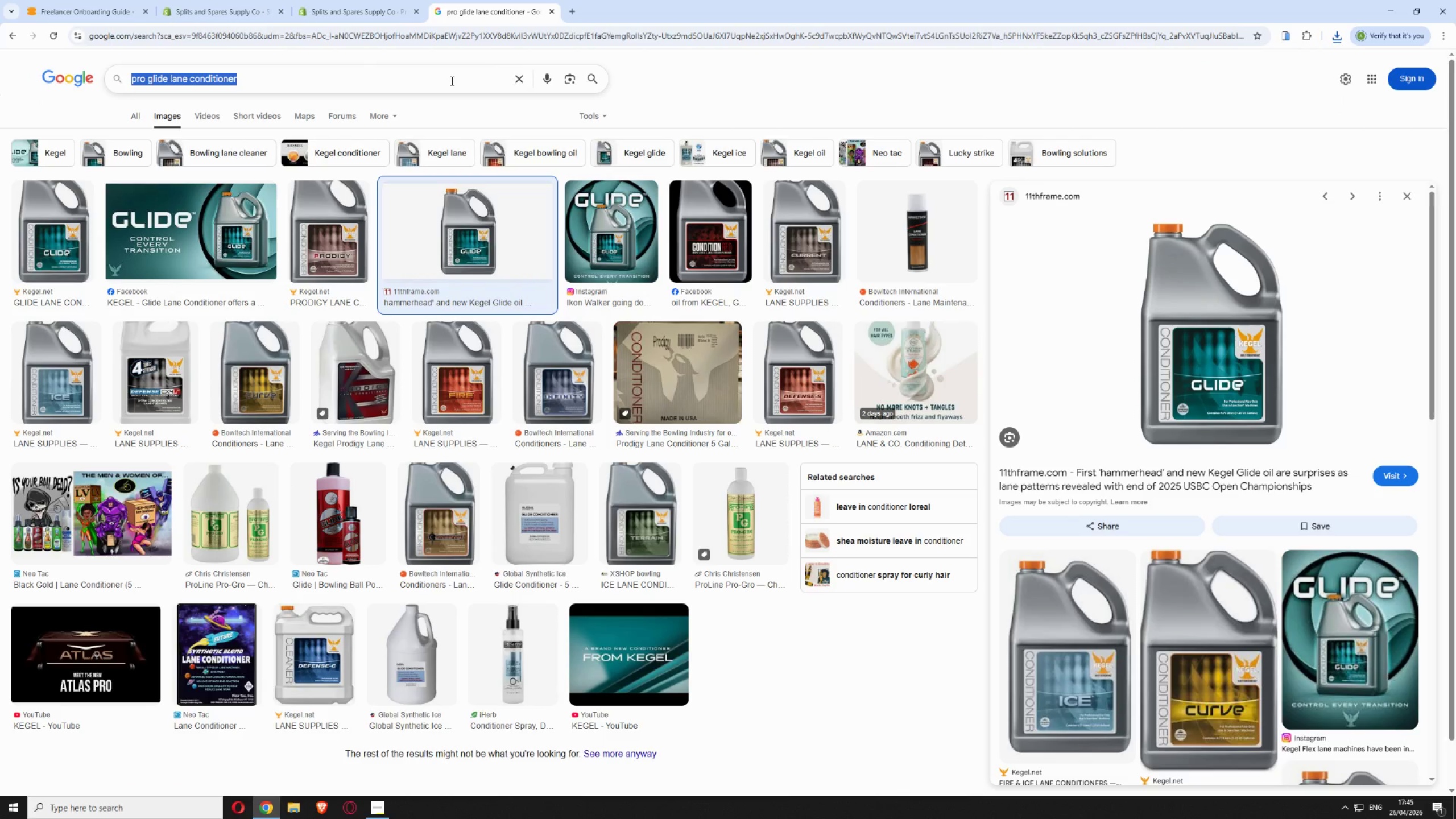 
type(syntheic pin buffer)
 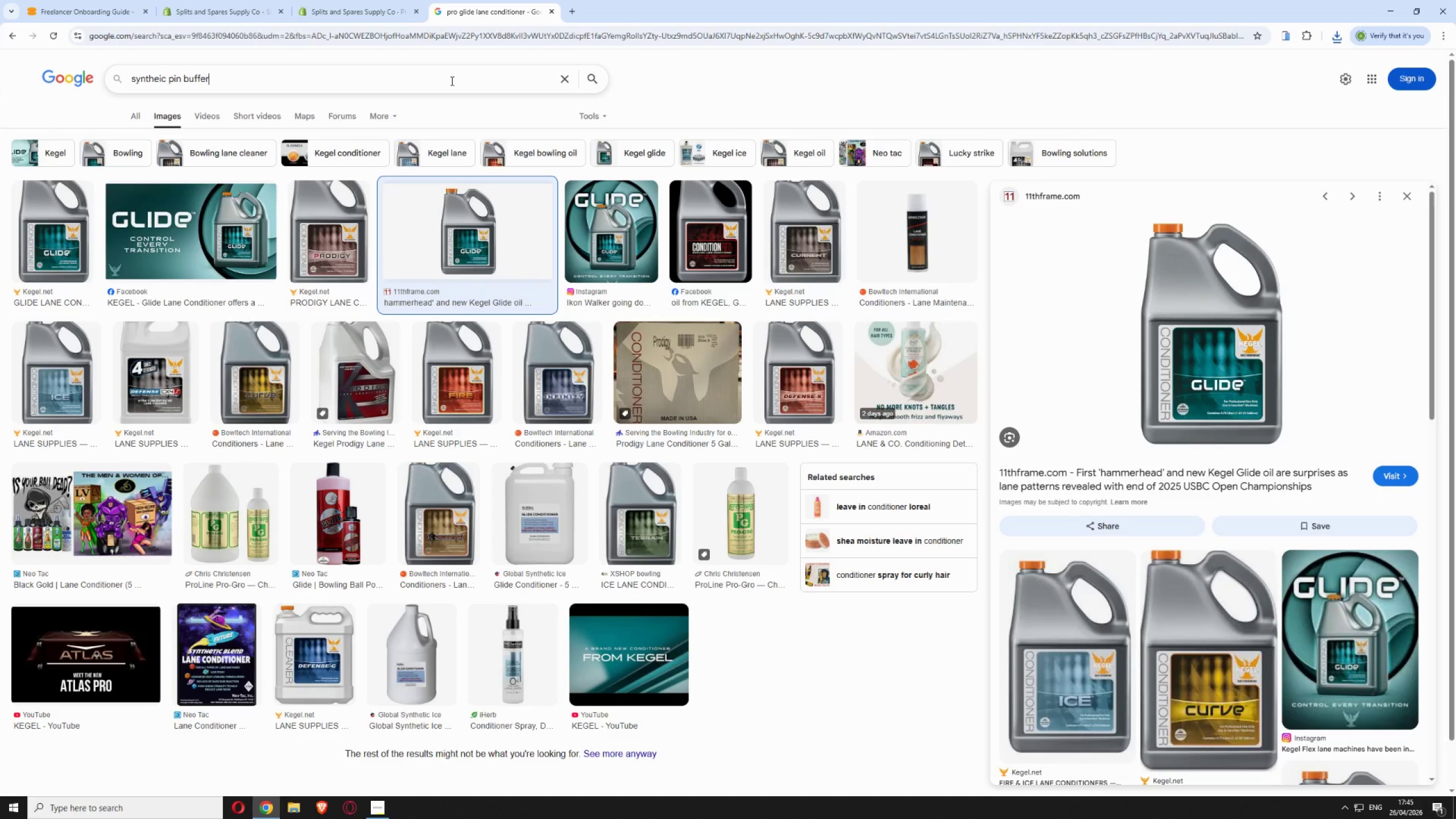 
key(Enter)
 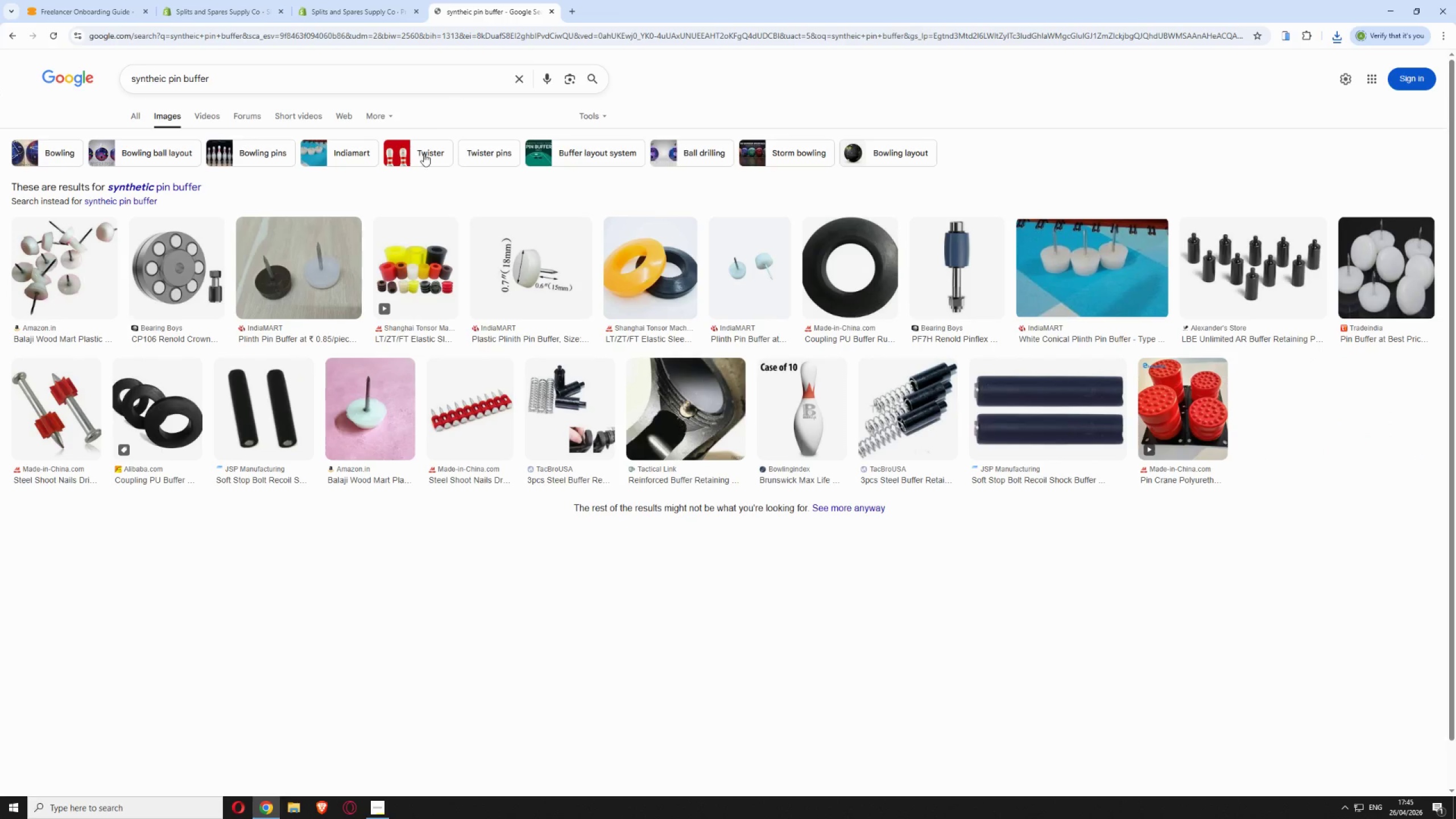 
wait(9.72)
 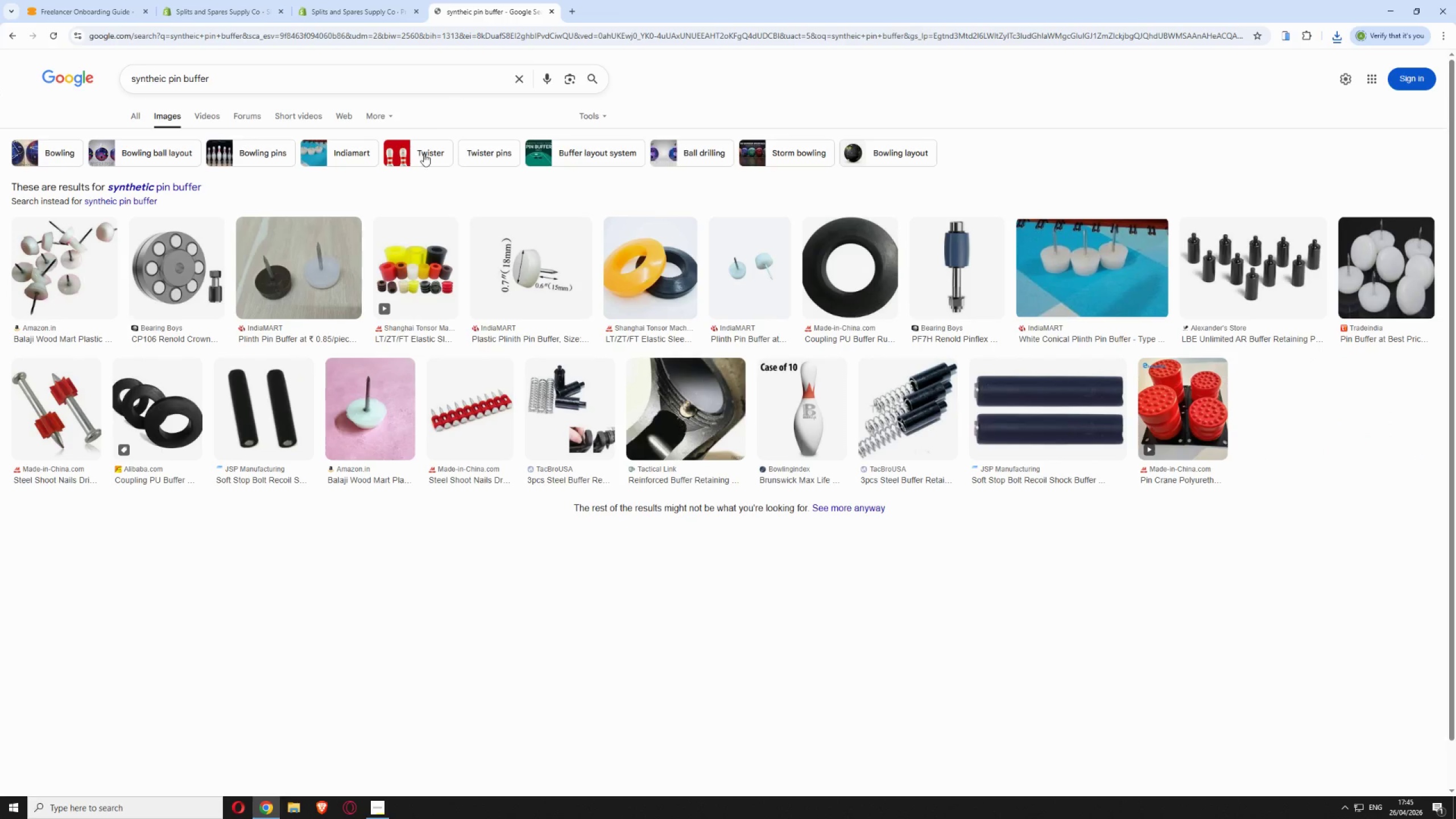 
left_click([333, 263])
 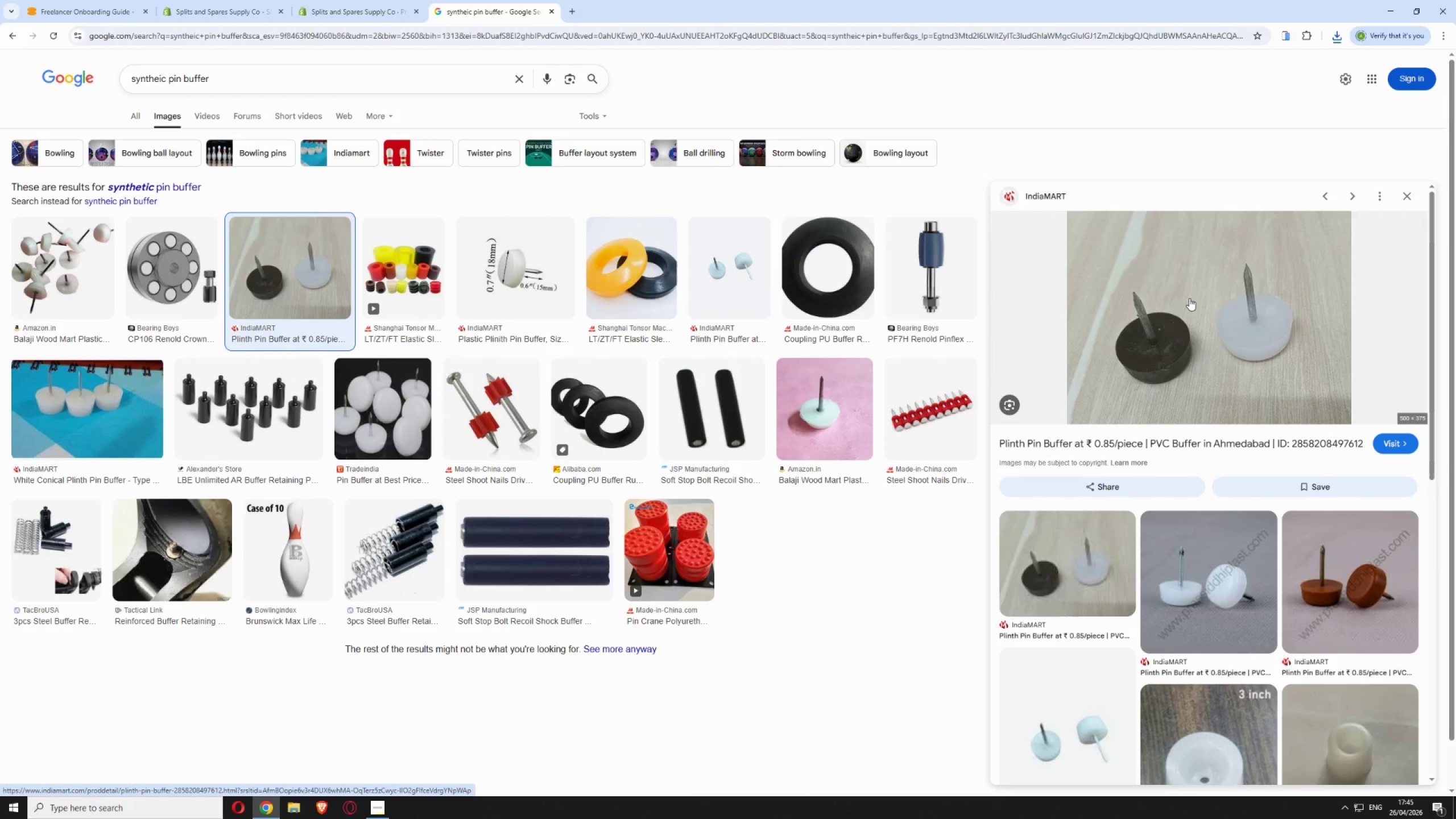 
right_click([1192, 298])
 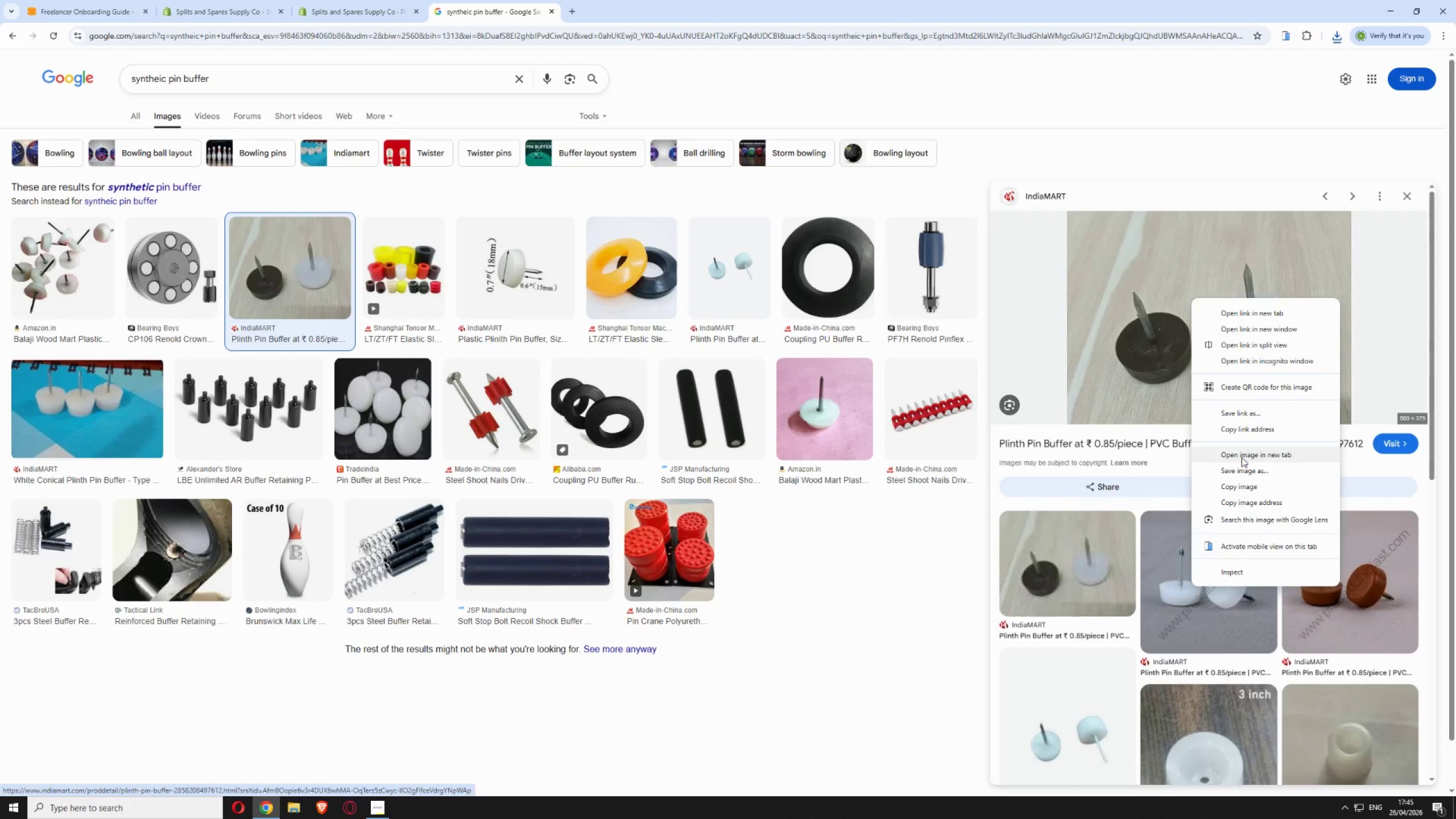 
left_click([1240, 466])
 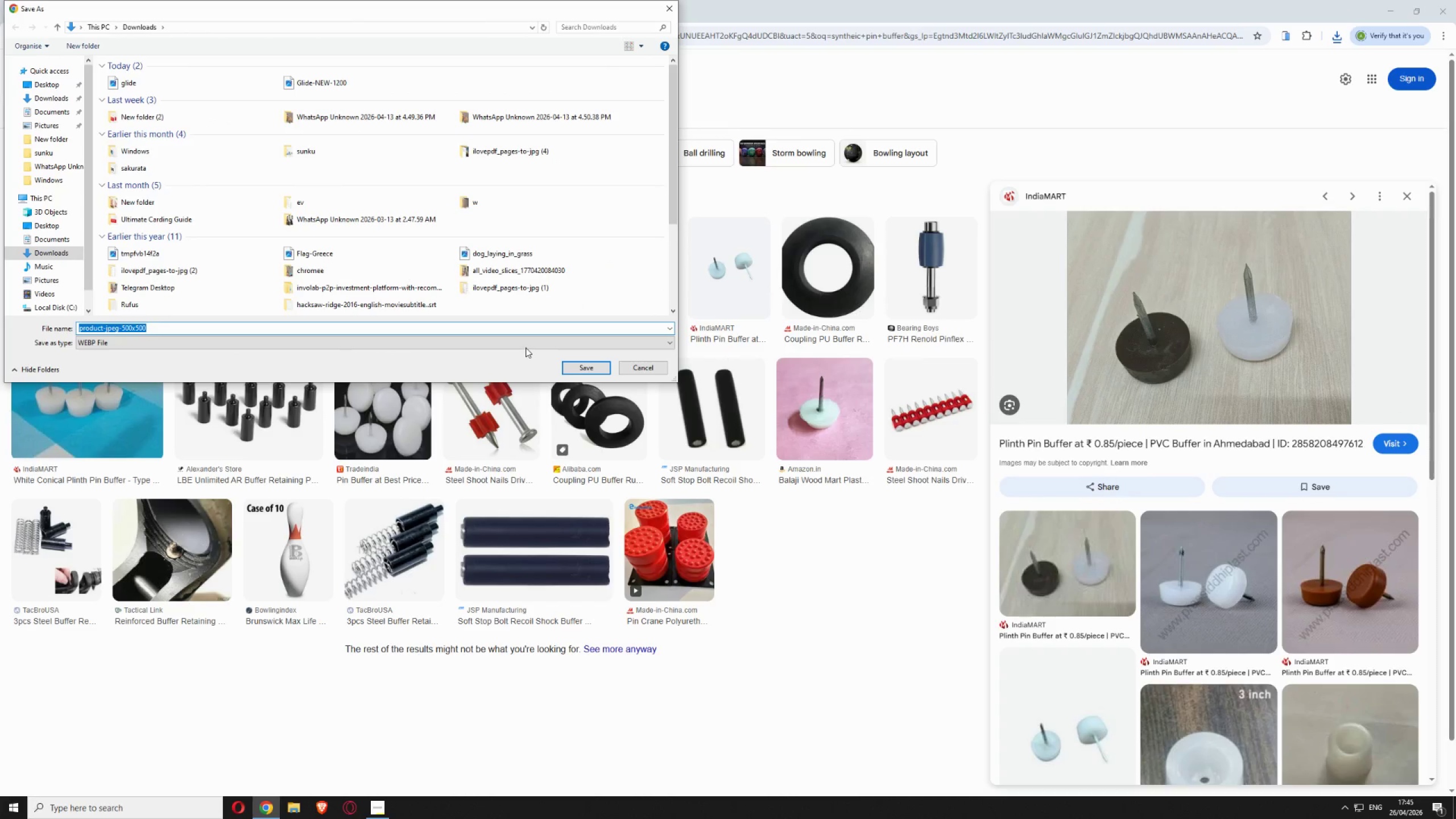 
type(pin buffer)
 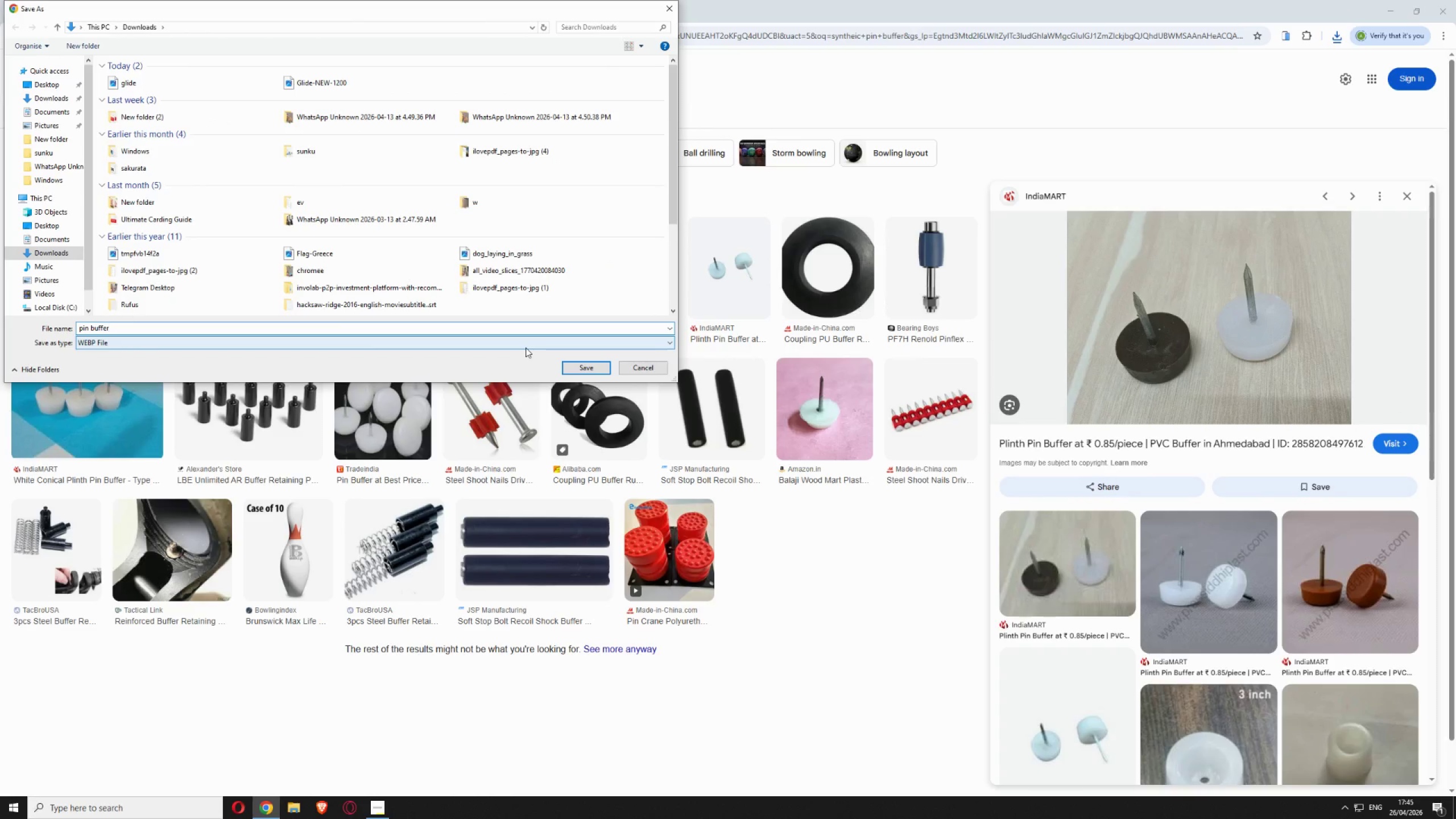 
hold_key(key=Enter, duration=0.31)
 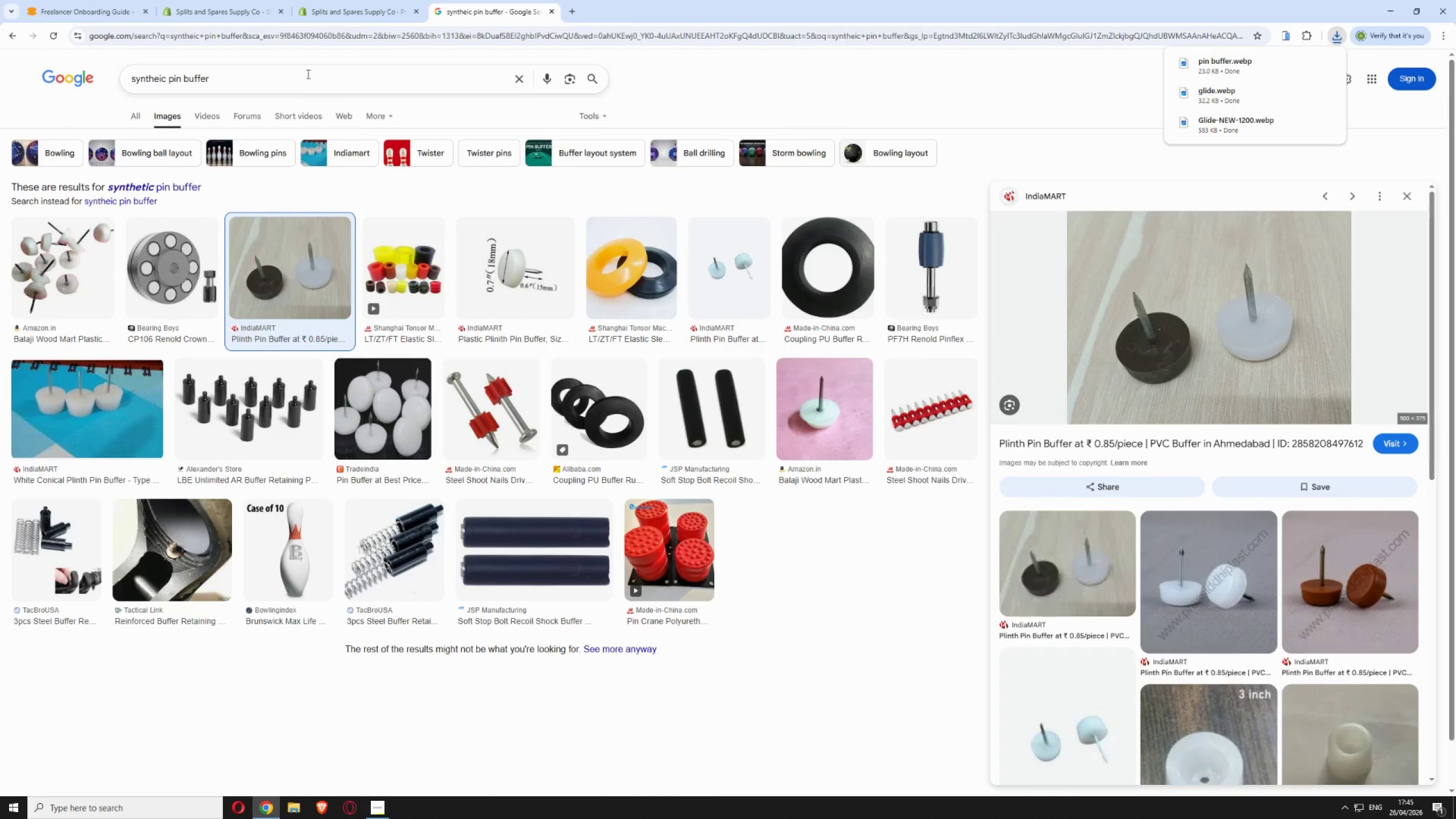 
double_click([308, 69])
 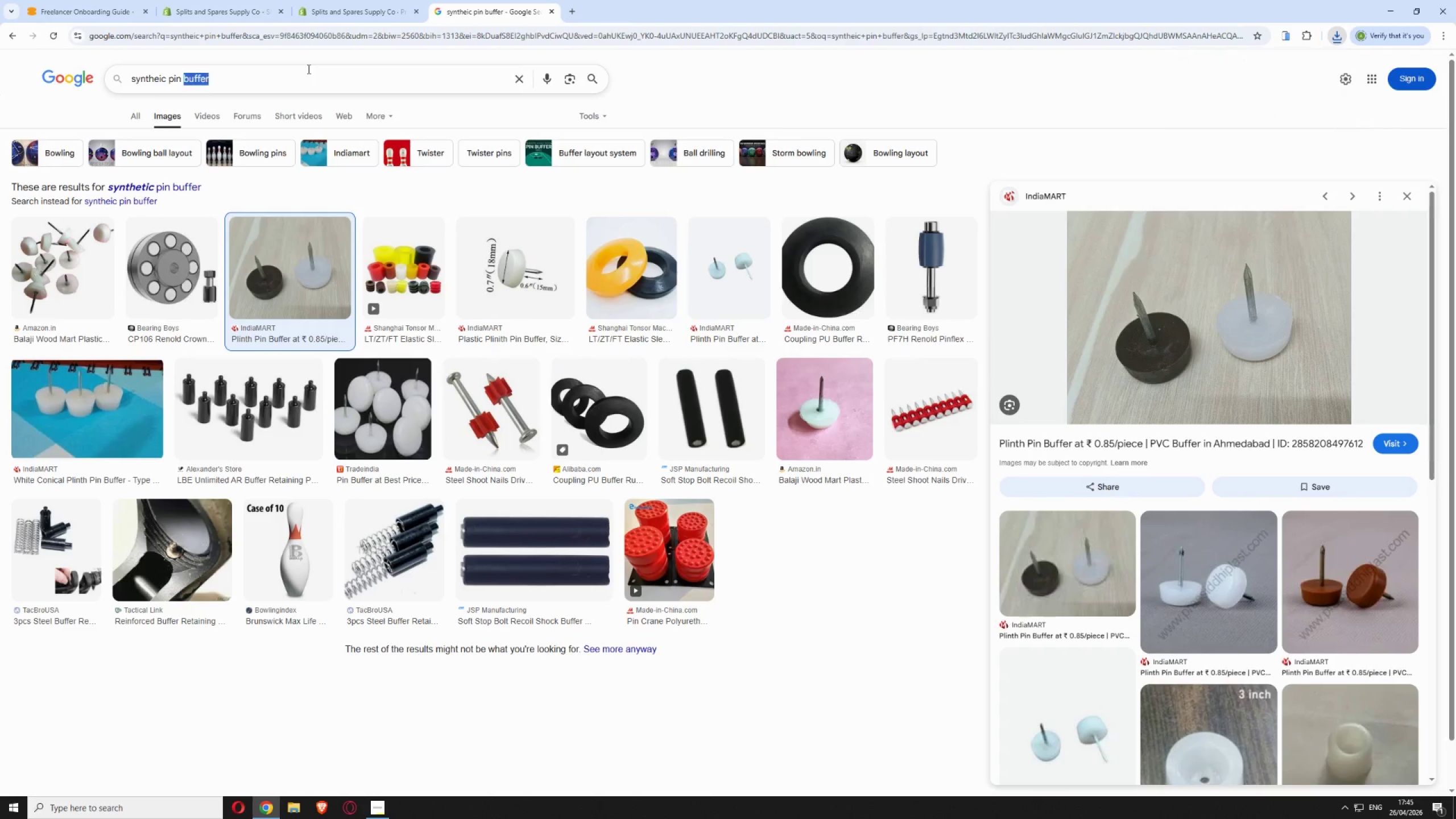 
triple_click([308, 69])
 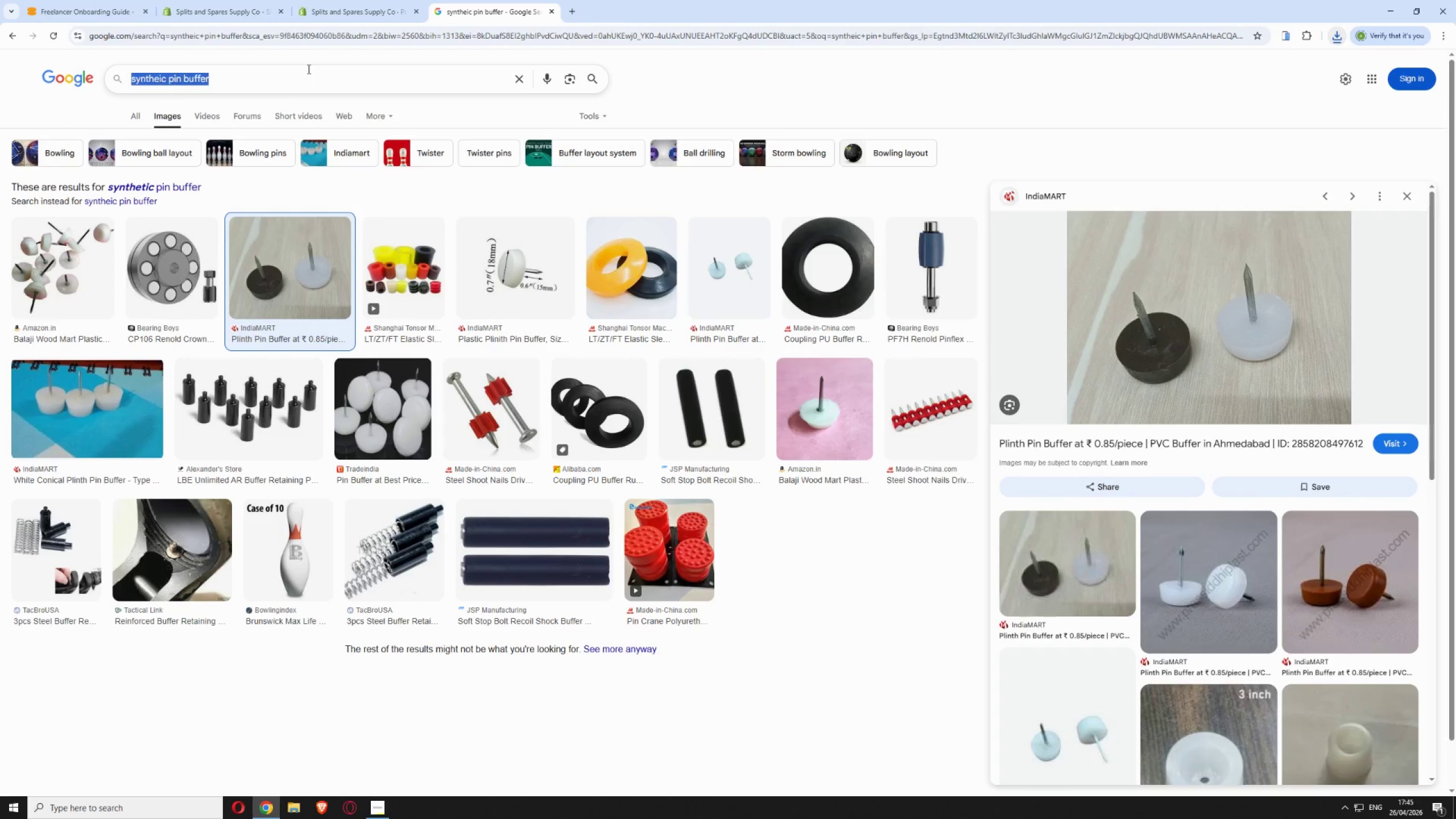 
triple_click([308, 69])
 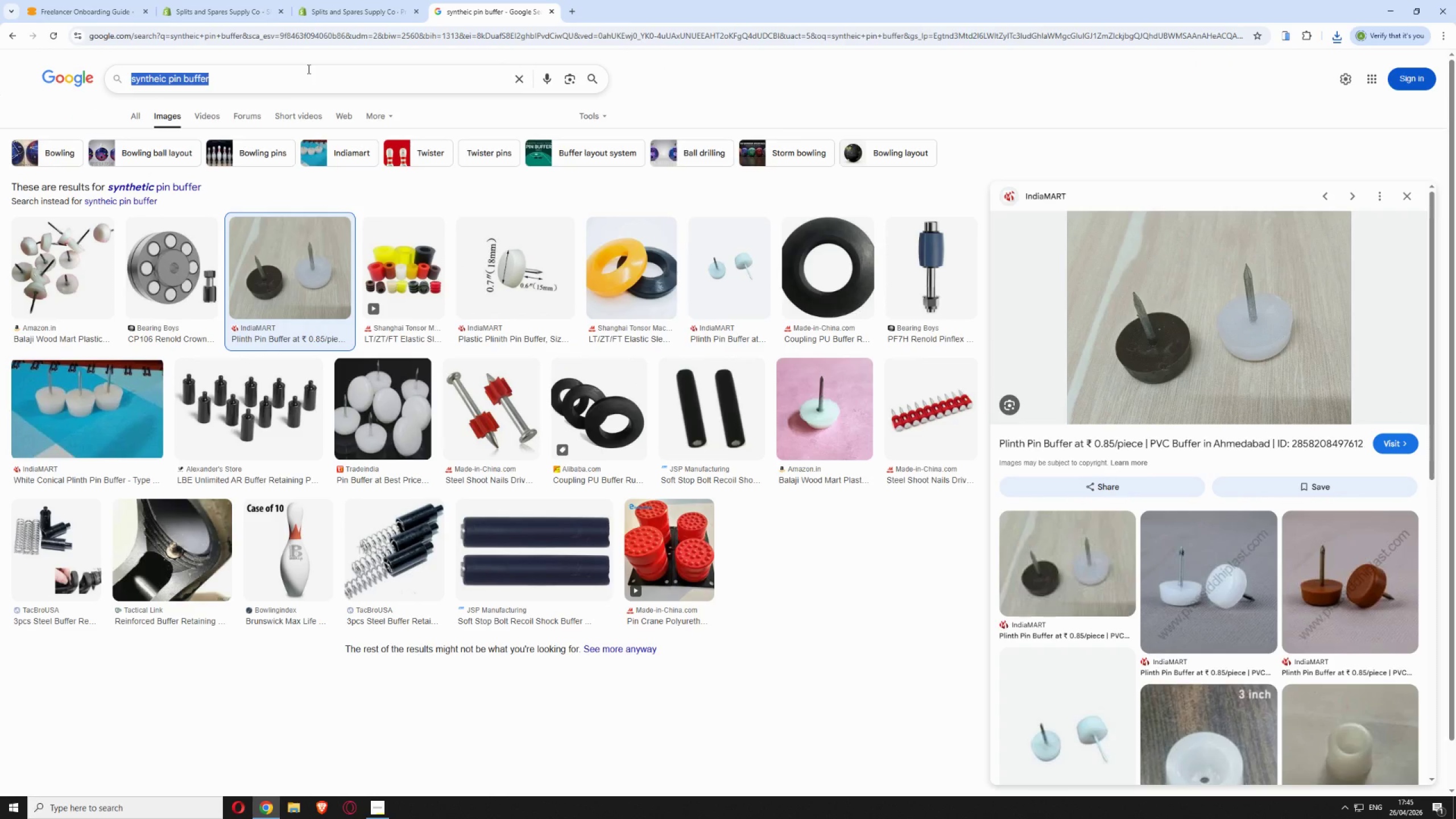 
type(strike zone spray)
 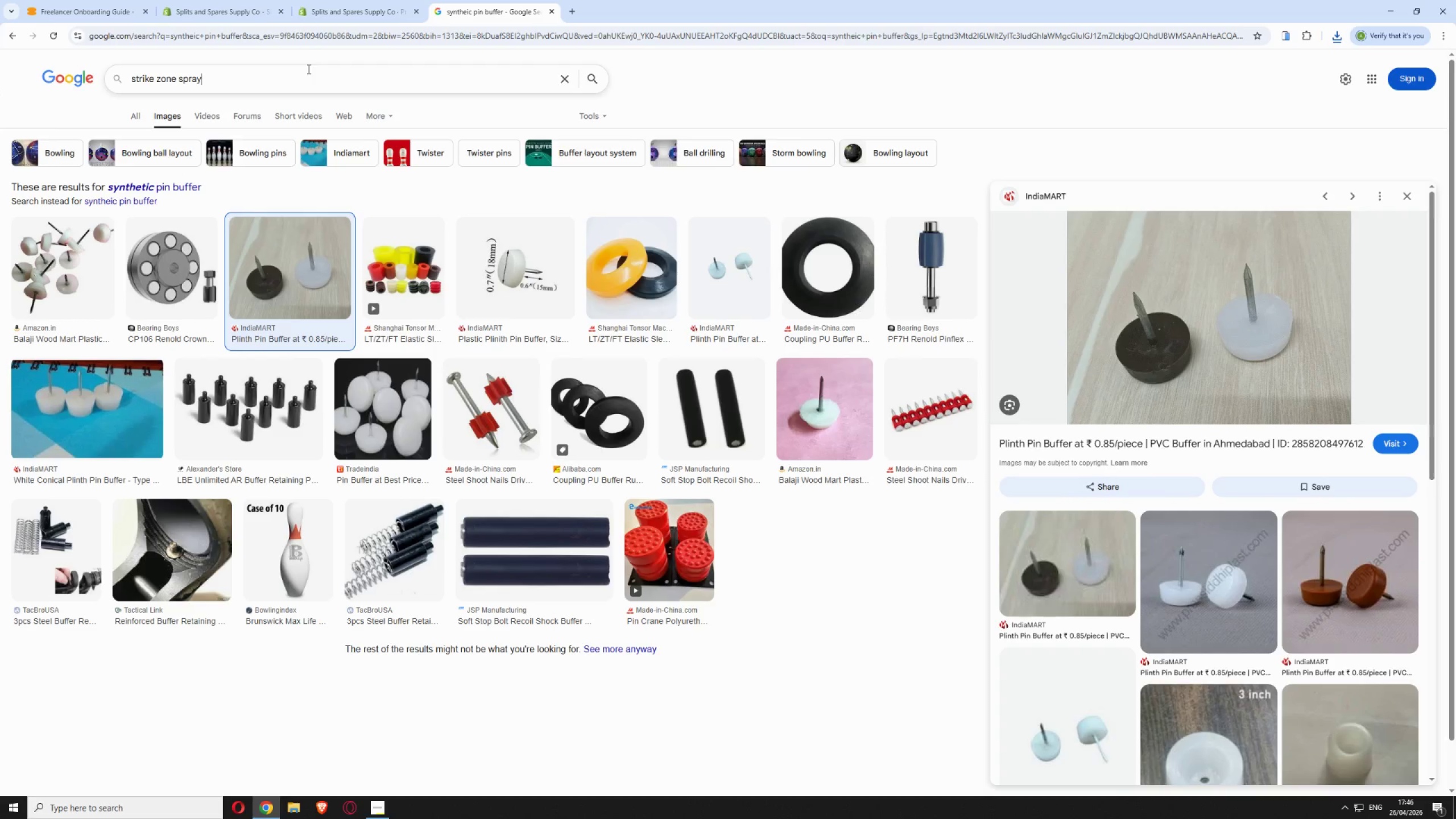 
key(Enter)
 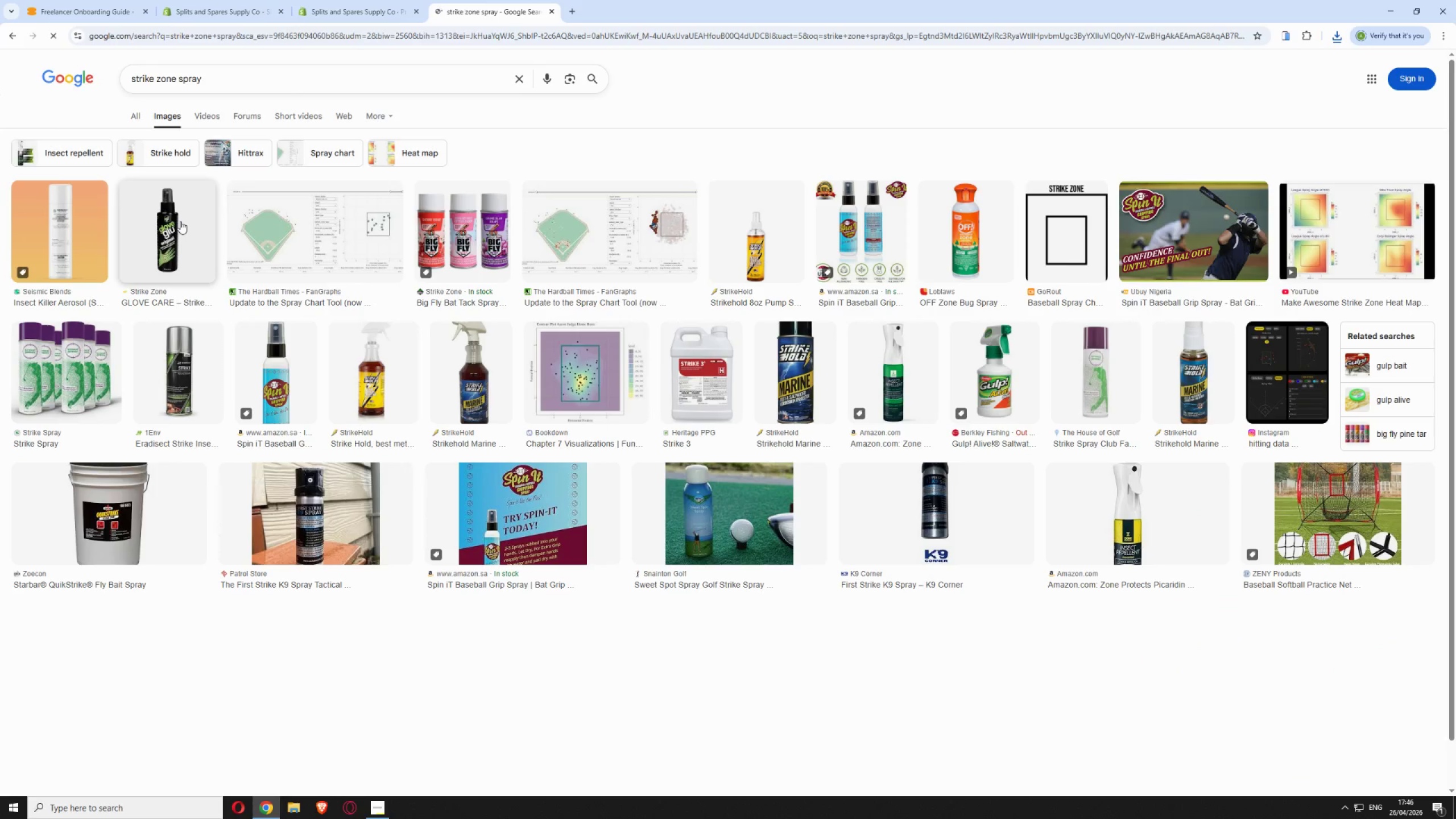 
left_click([180, 221])
 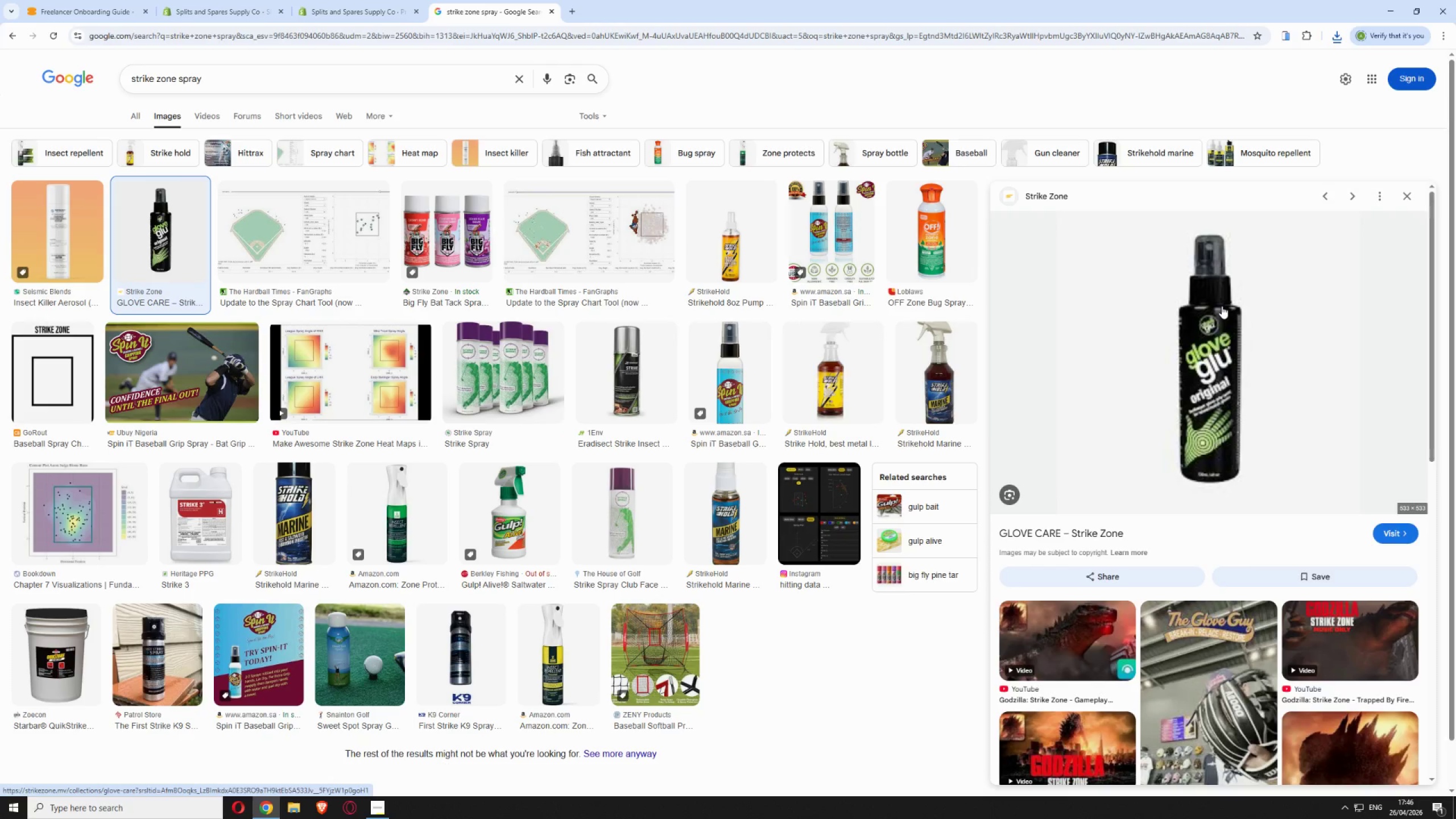 
wait(13.61)
 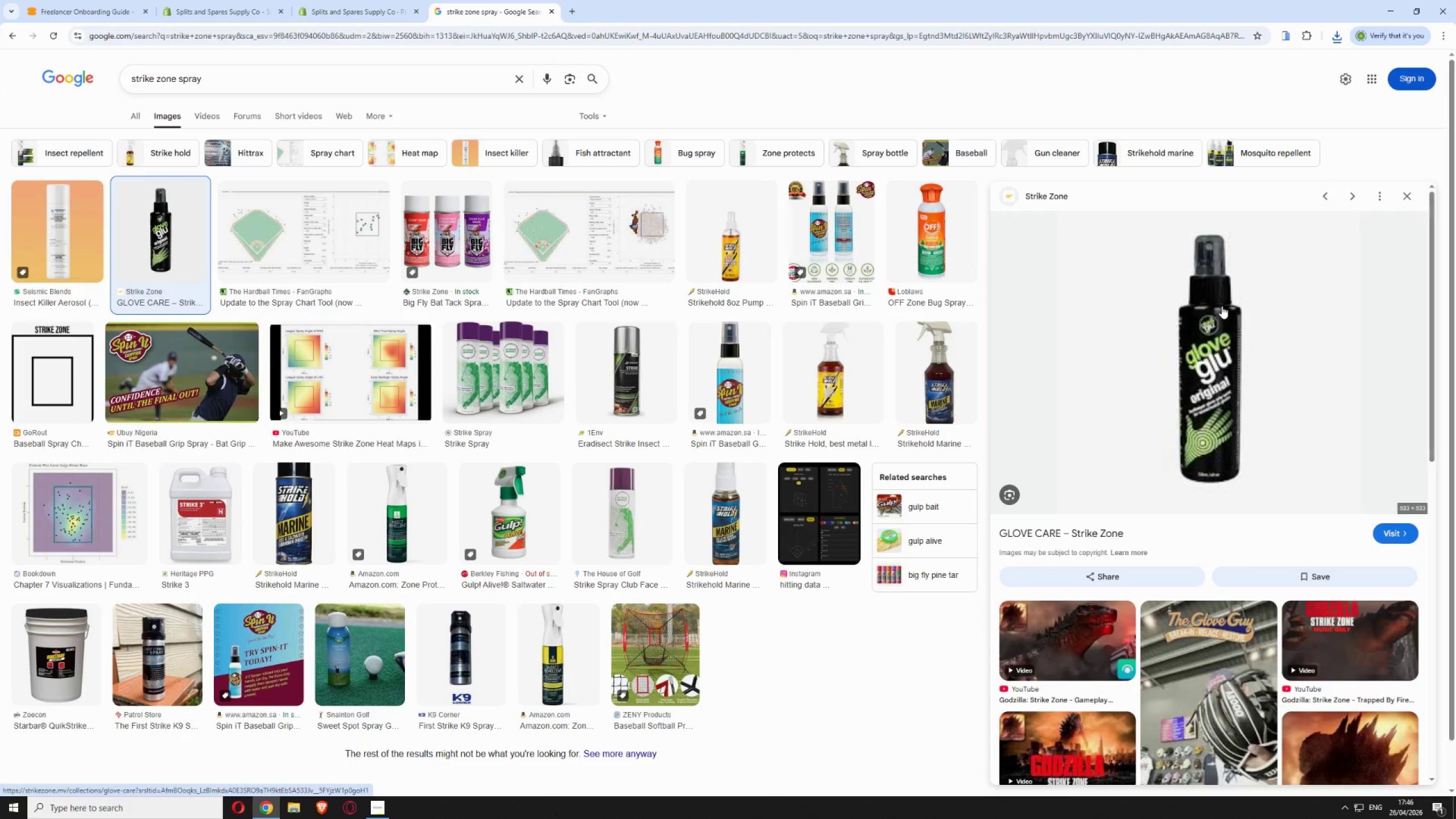 
right_click([1225, 338])
 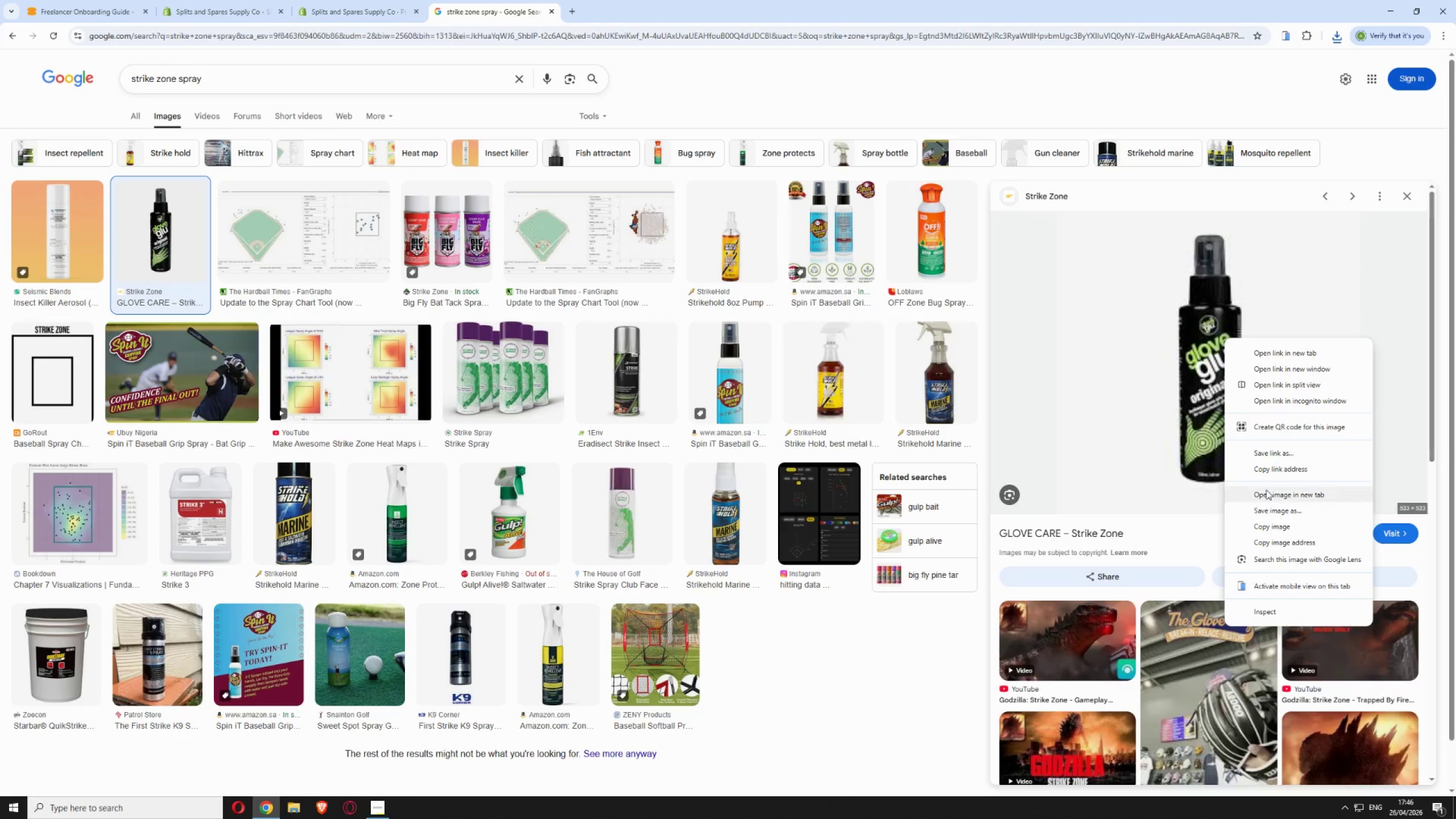 
left_click([1274, 511])
 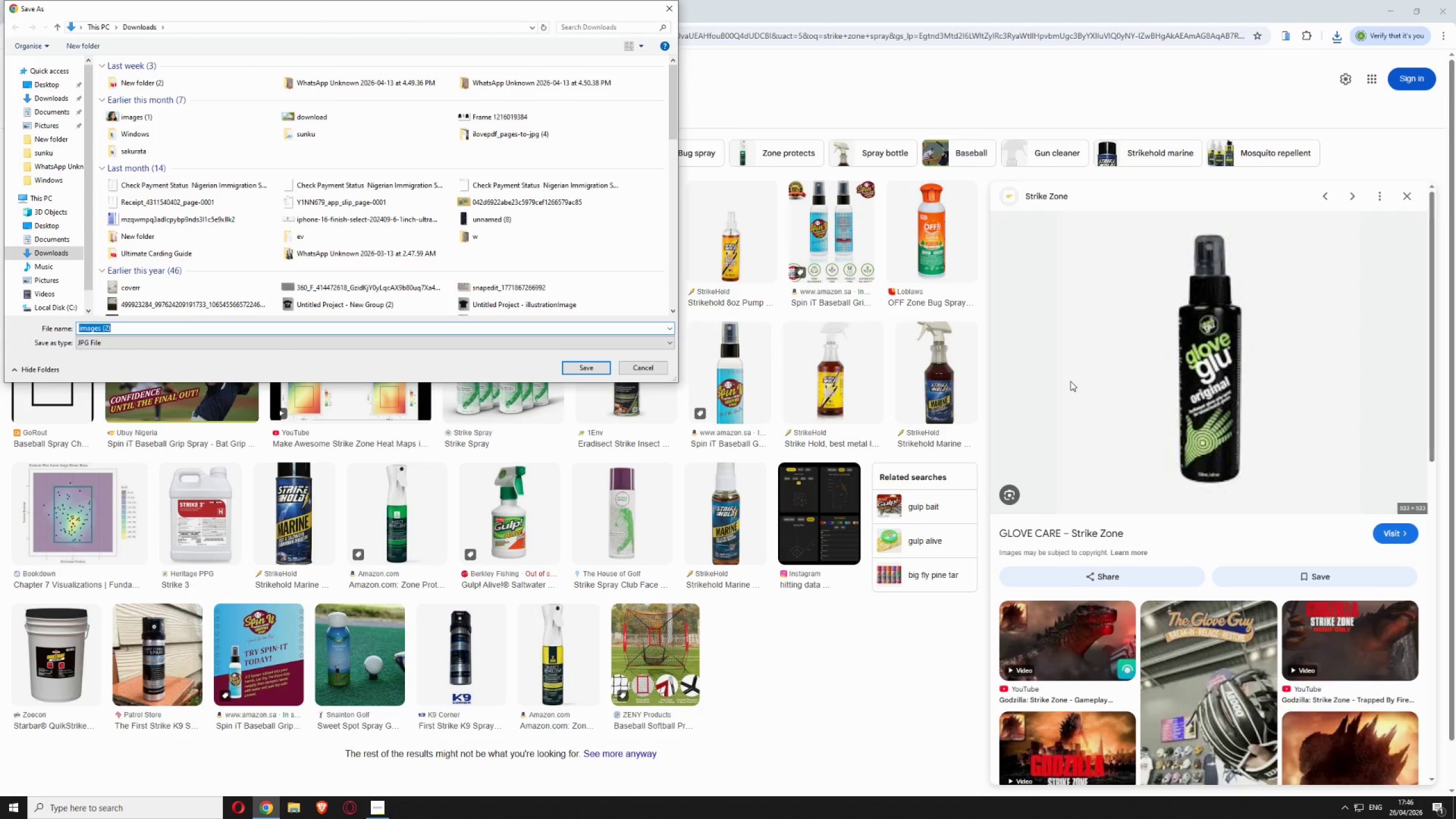 
type(strize zone spray)
 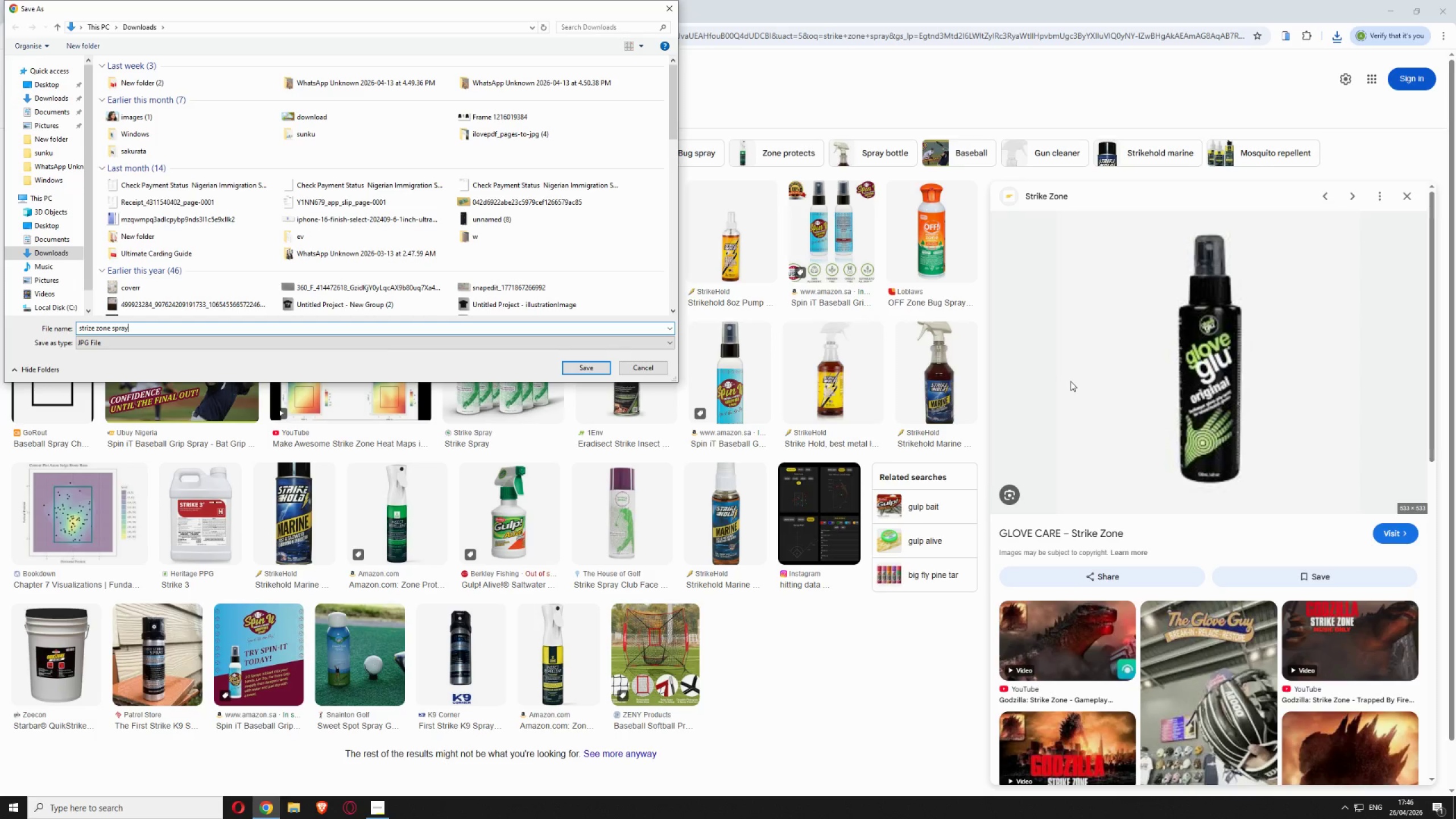 
key(Enter)
 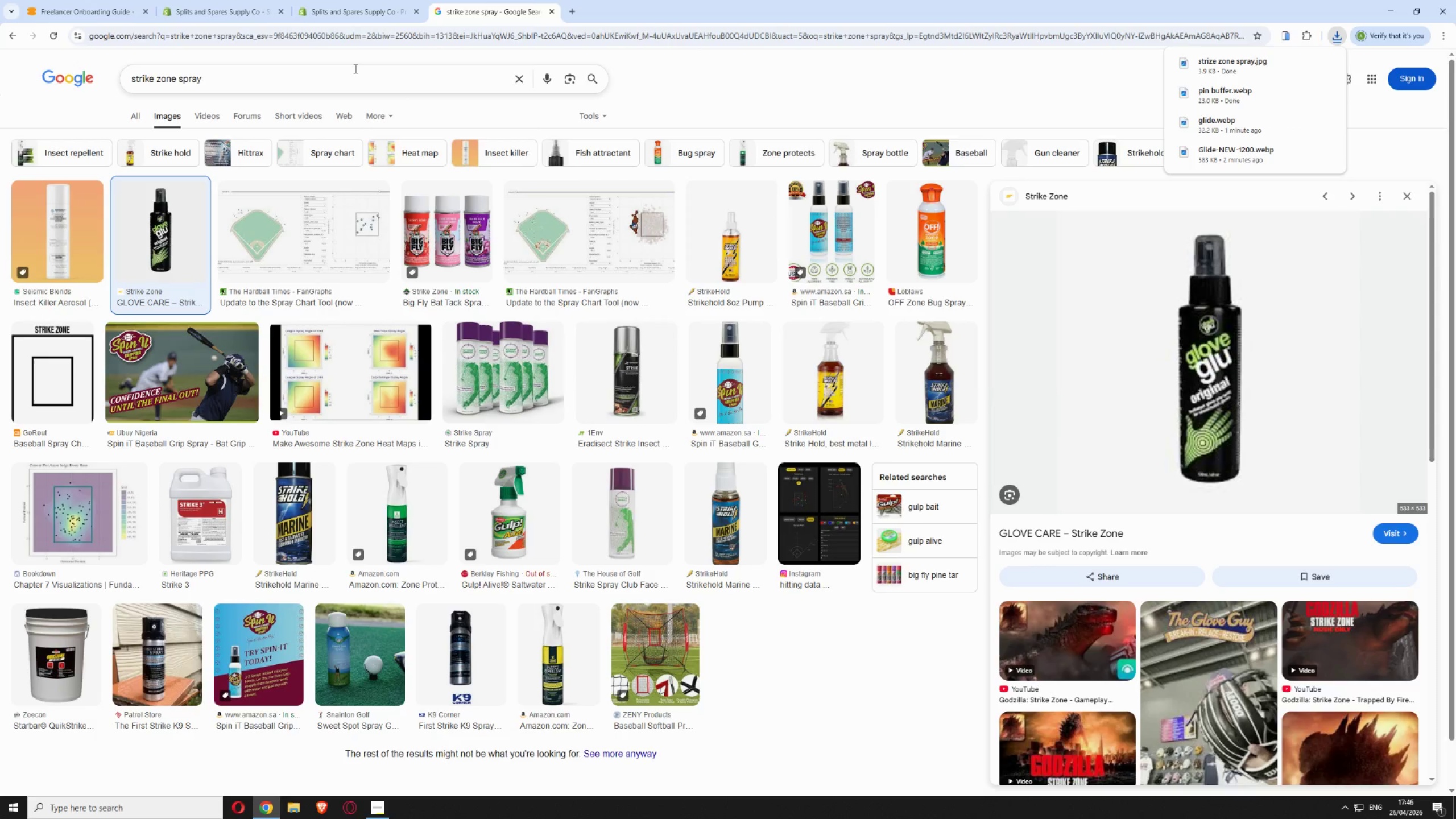 
double_click([354, 70])
 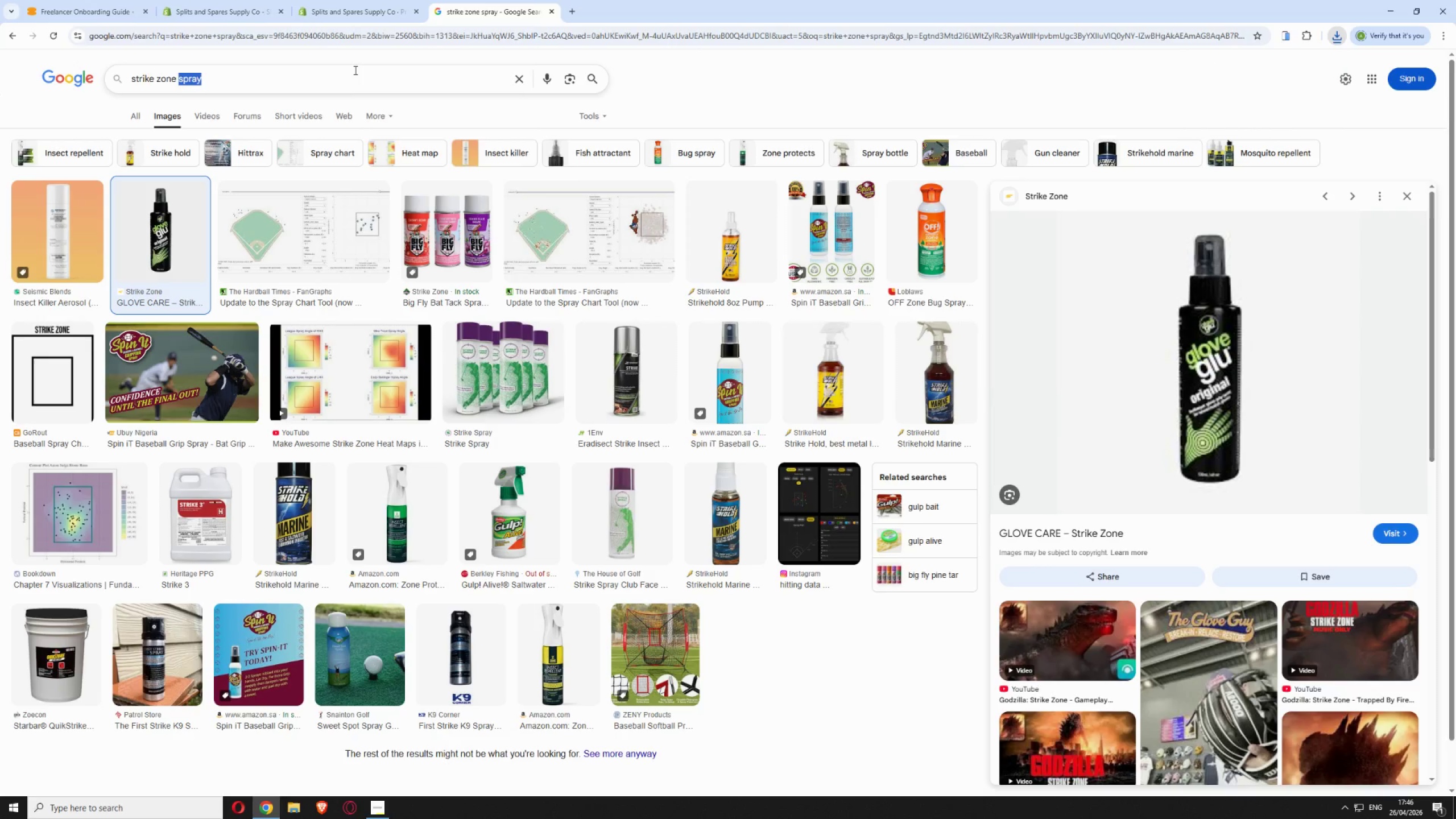 
triple_click([354, 70])
 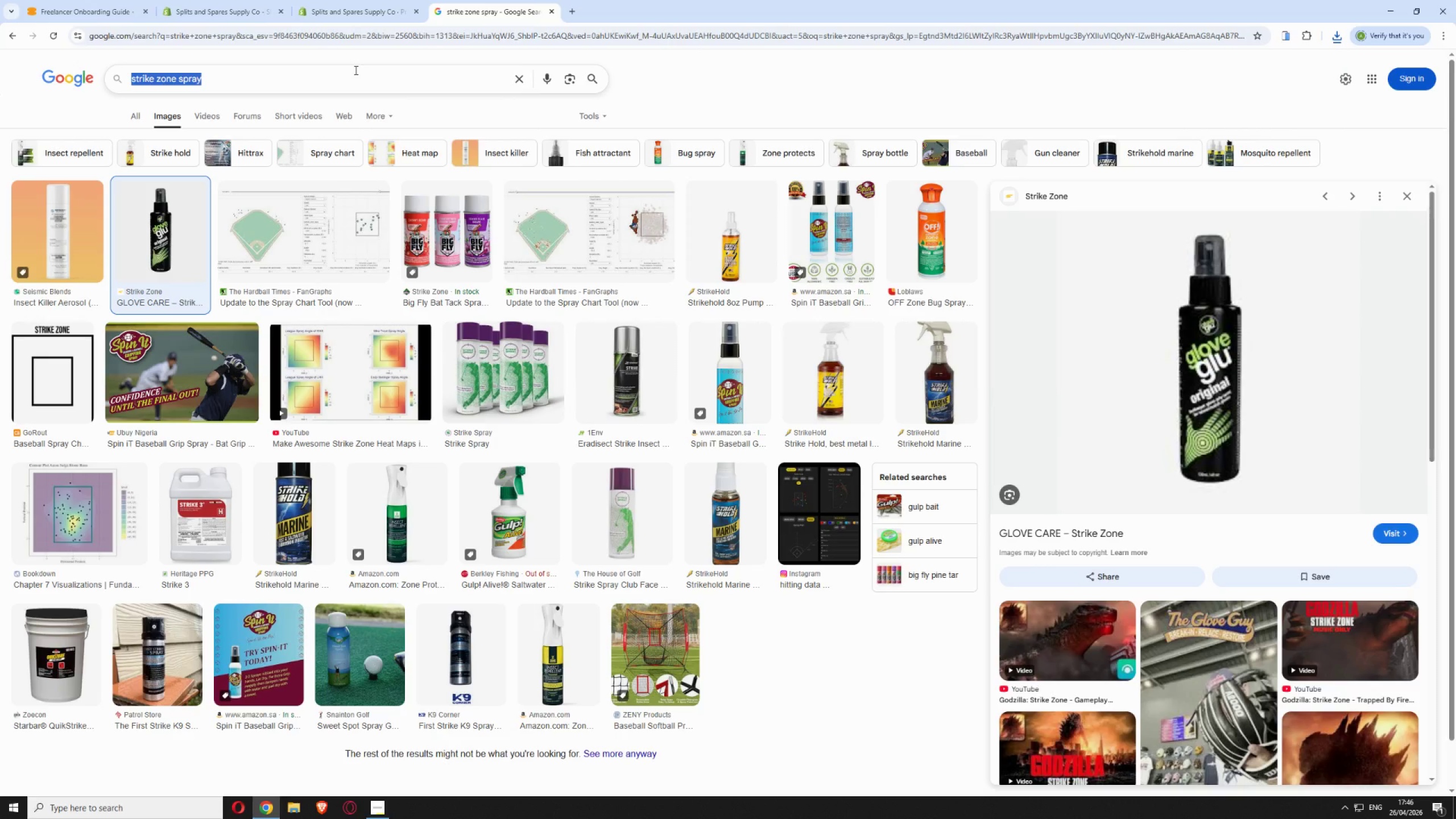 
type(ballreturnig beltheavy duty )
 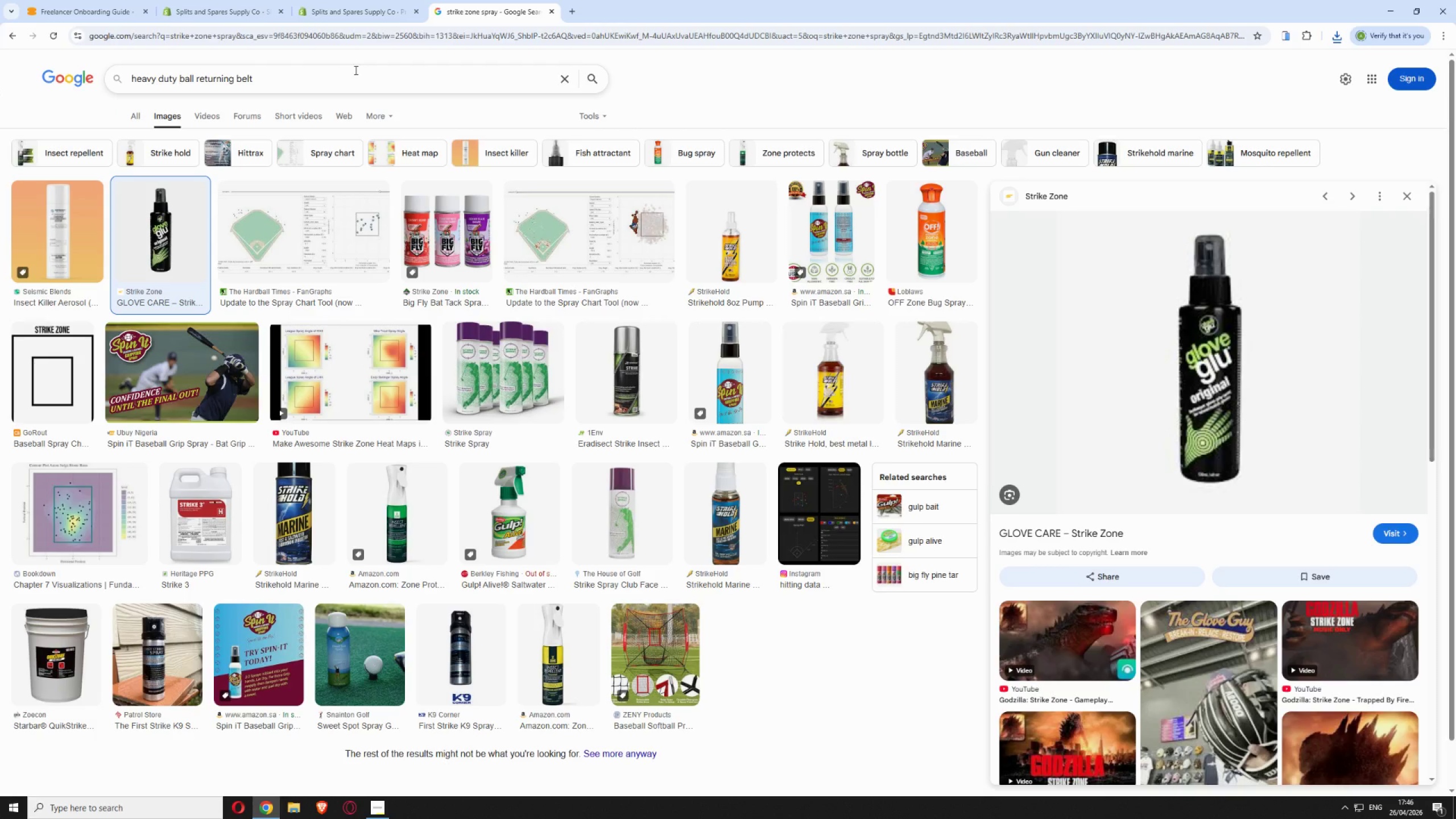 
hold_key(key=ArrowLeft, duration=1.31)
 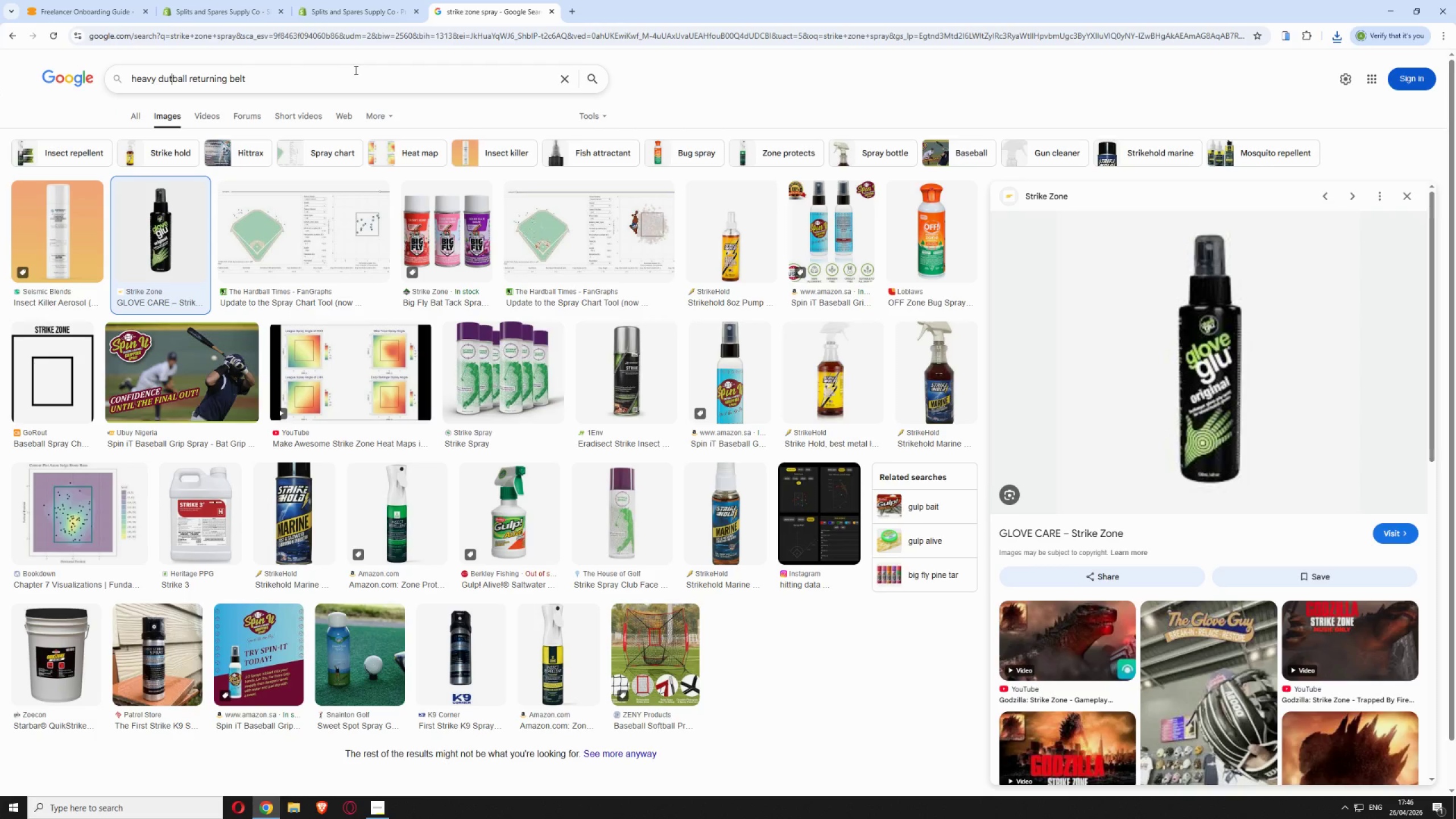 
key(Enter)
 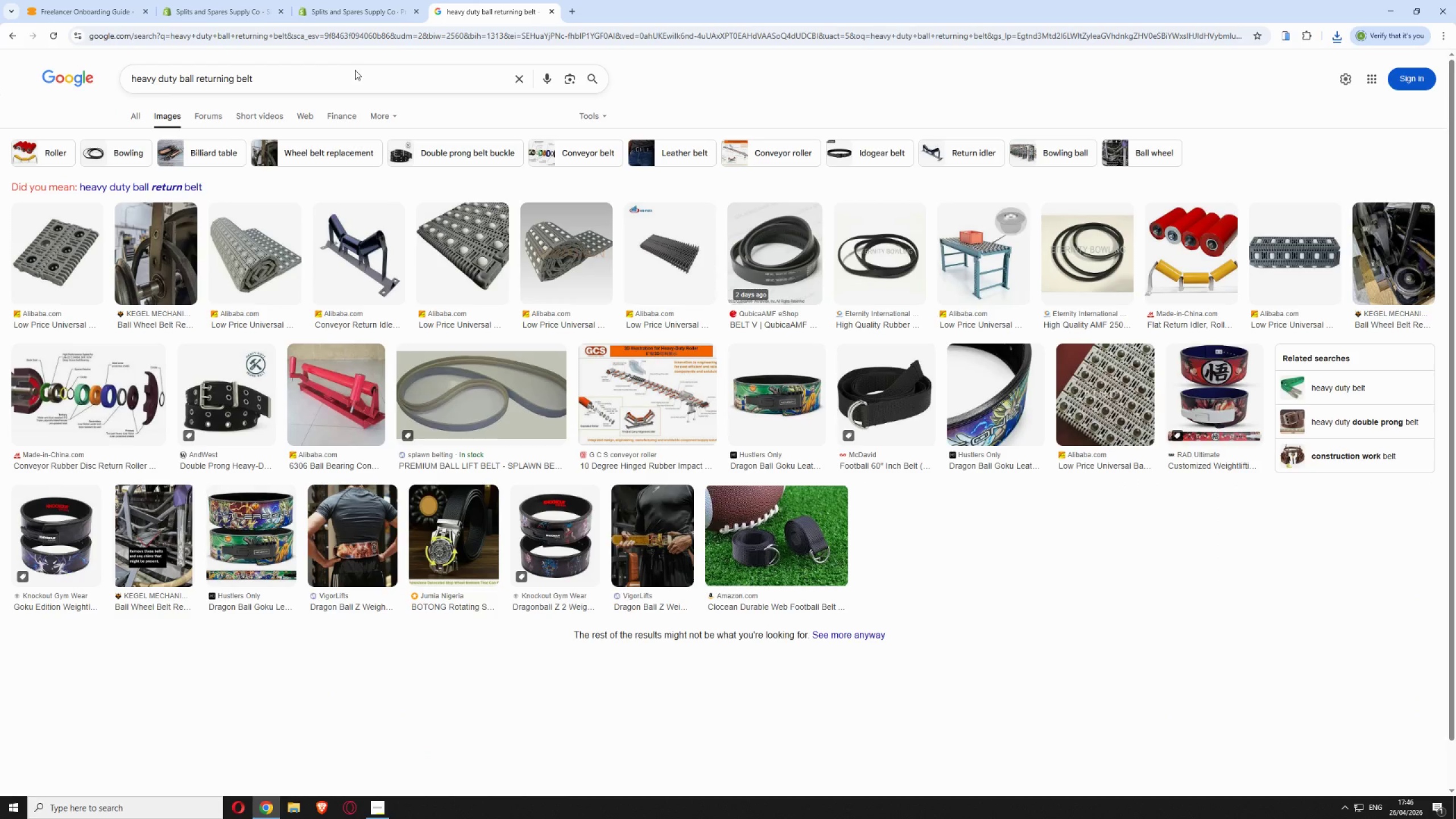 
wait(13.61)
 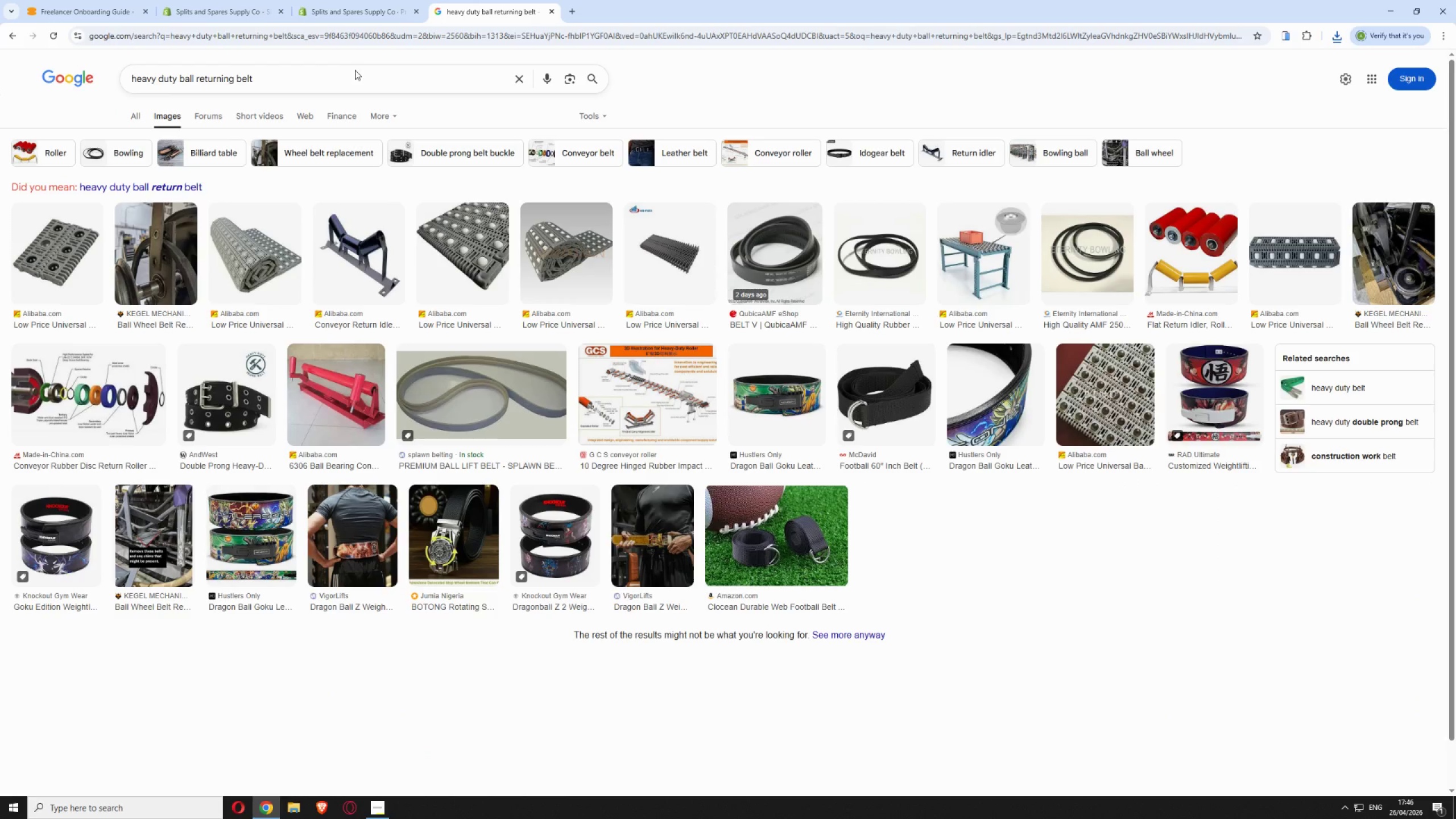 
left_click([73, 242])
 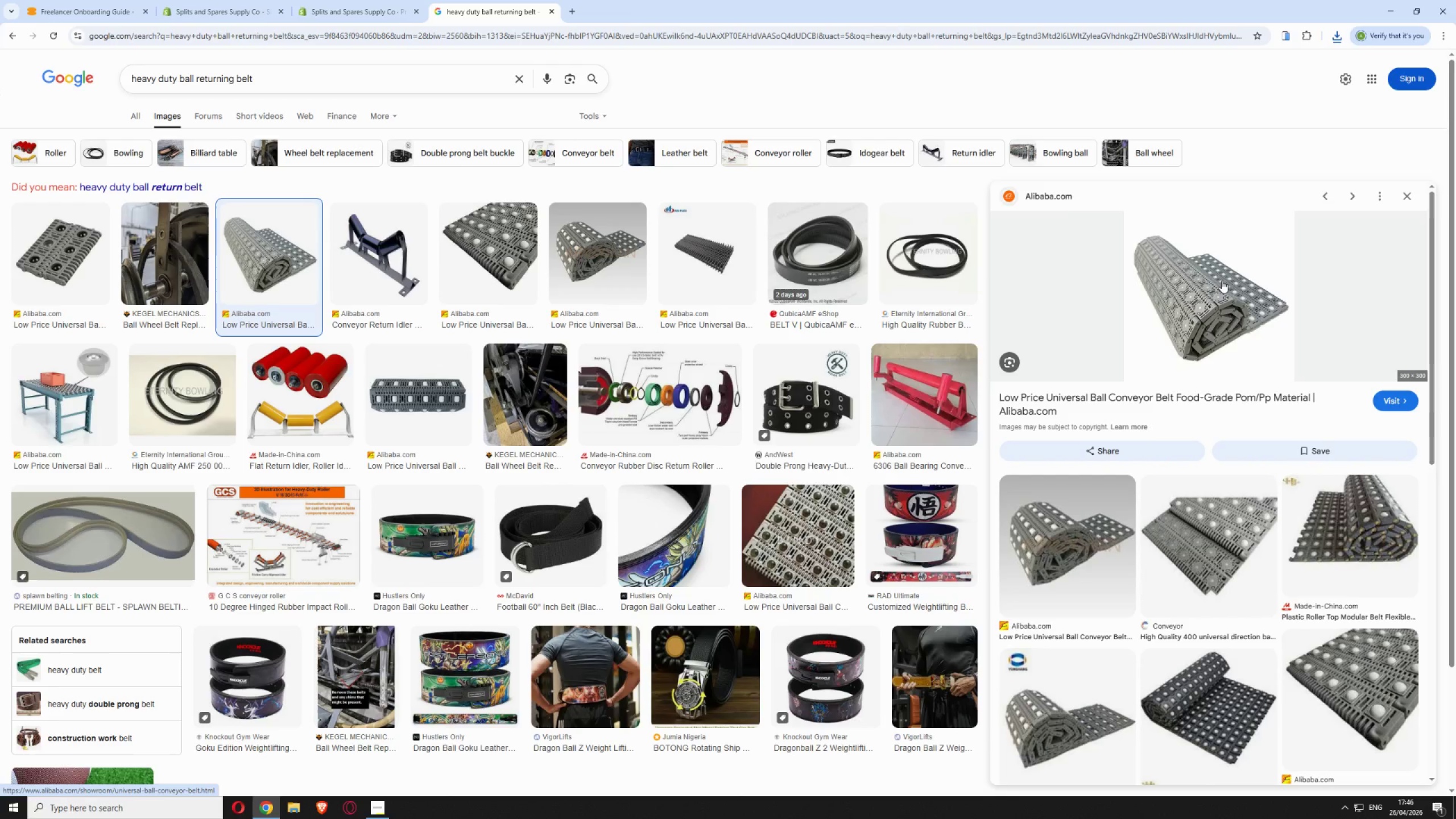 
wait(7.12)
 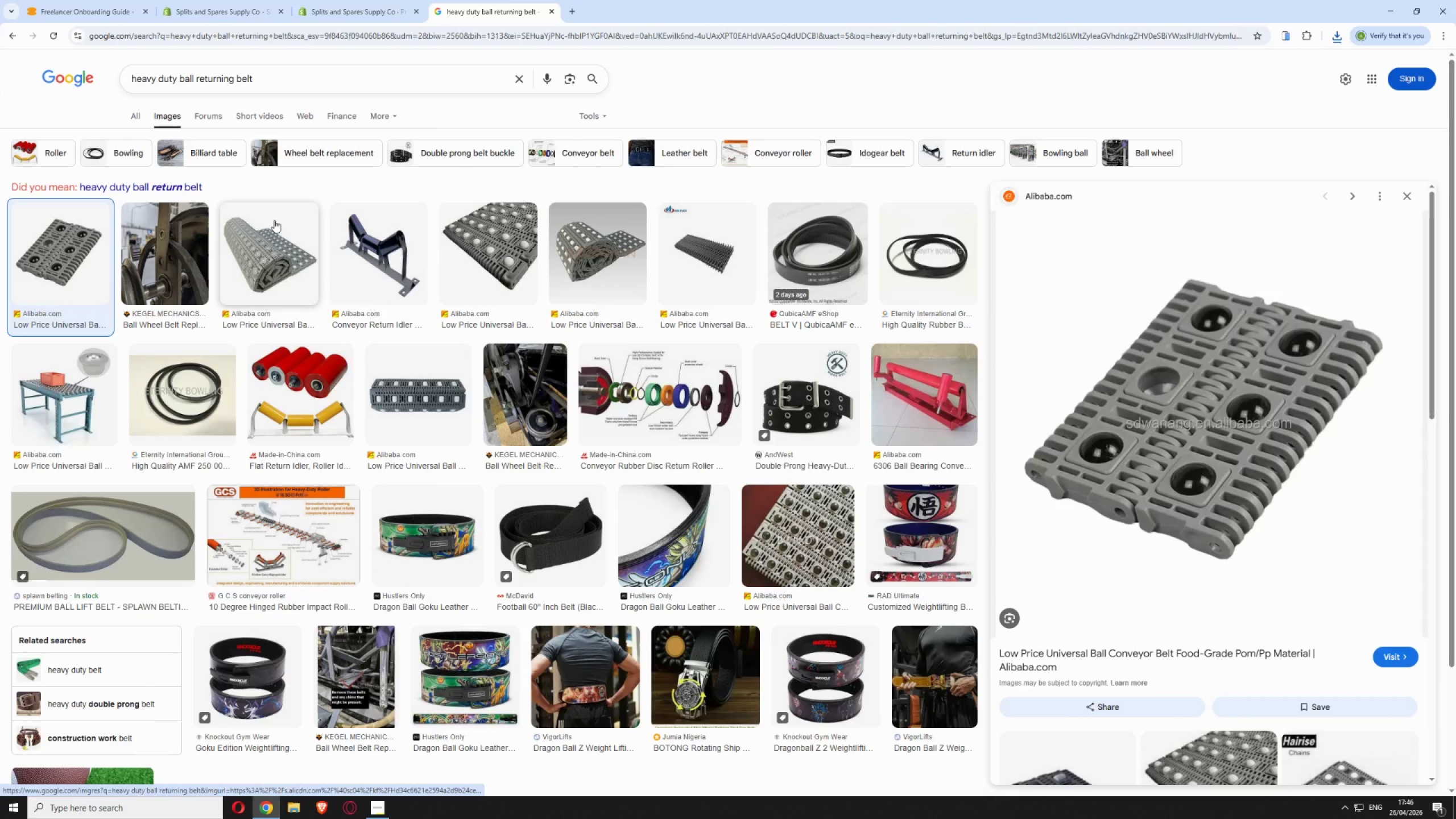 
left_click([1273, 449])
 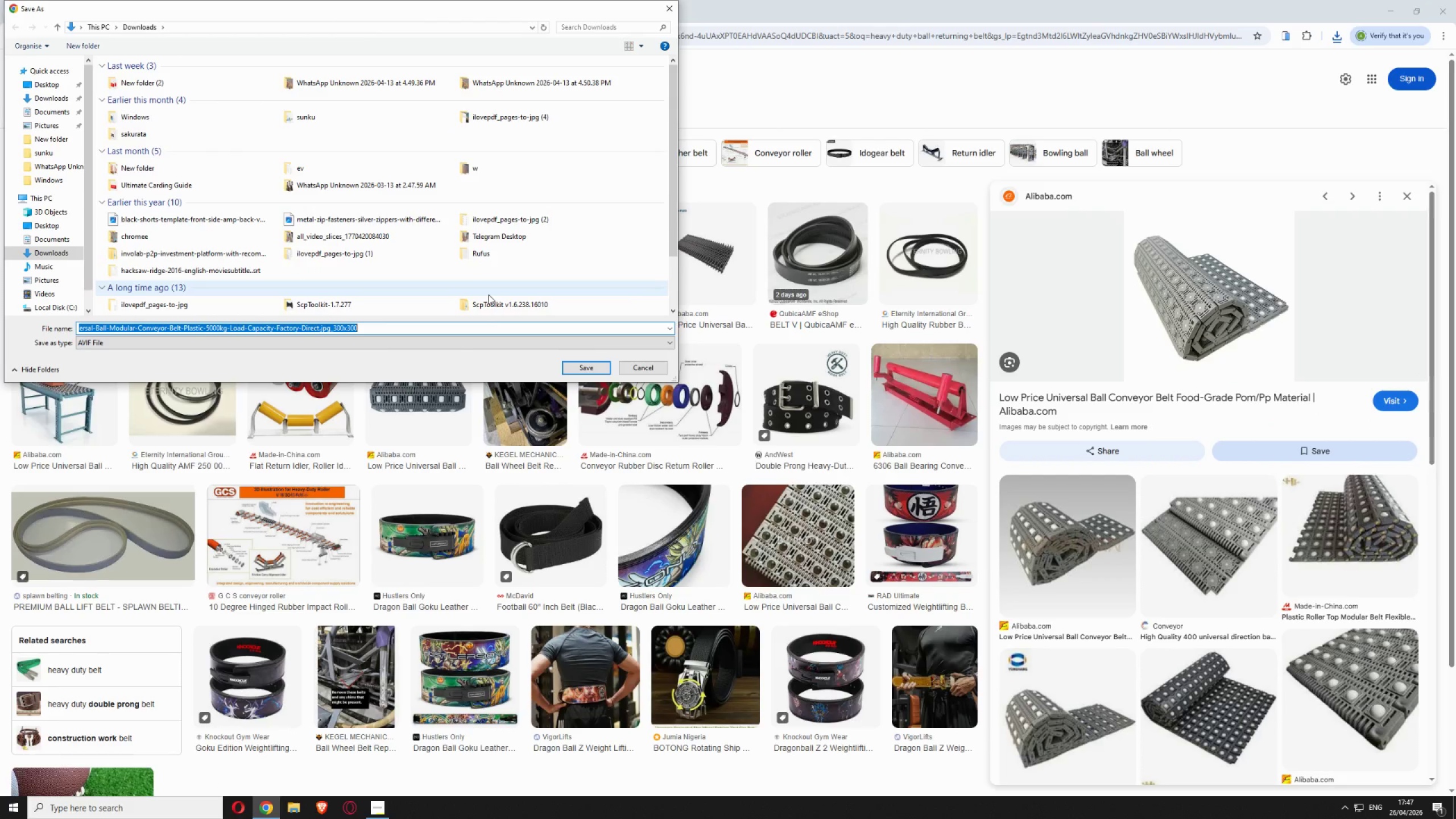 
type(ball returning)
 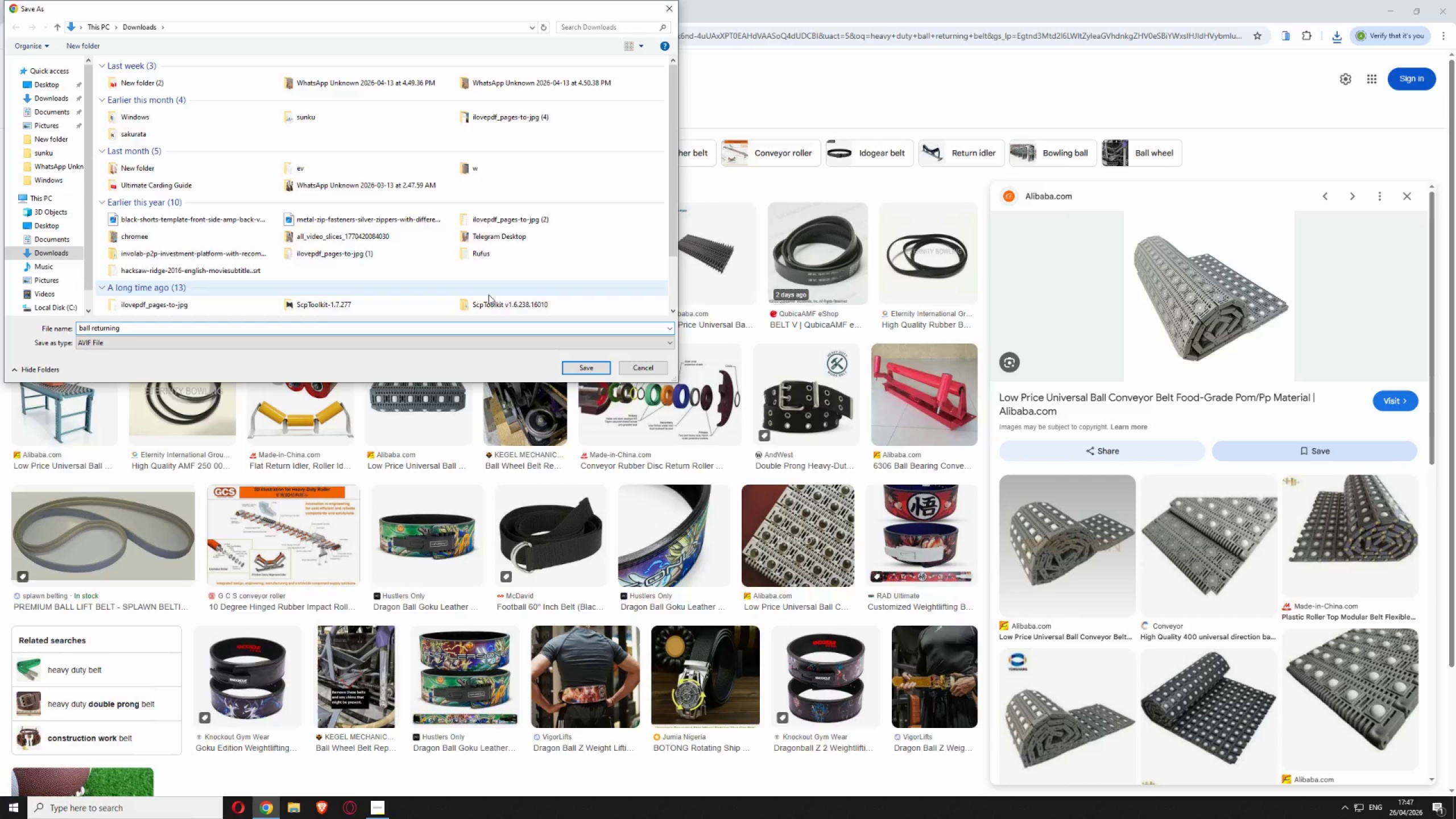 
hold_key(key=Enter, duration=0.36)
 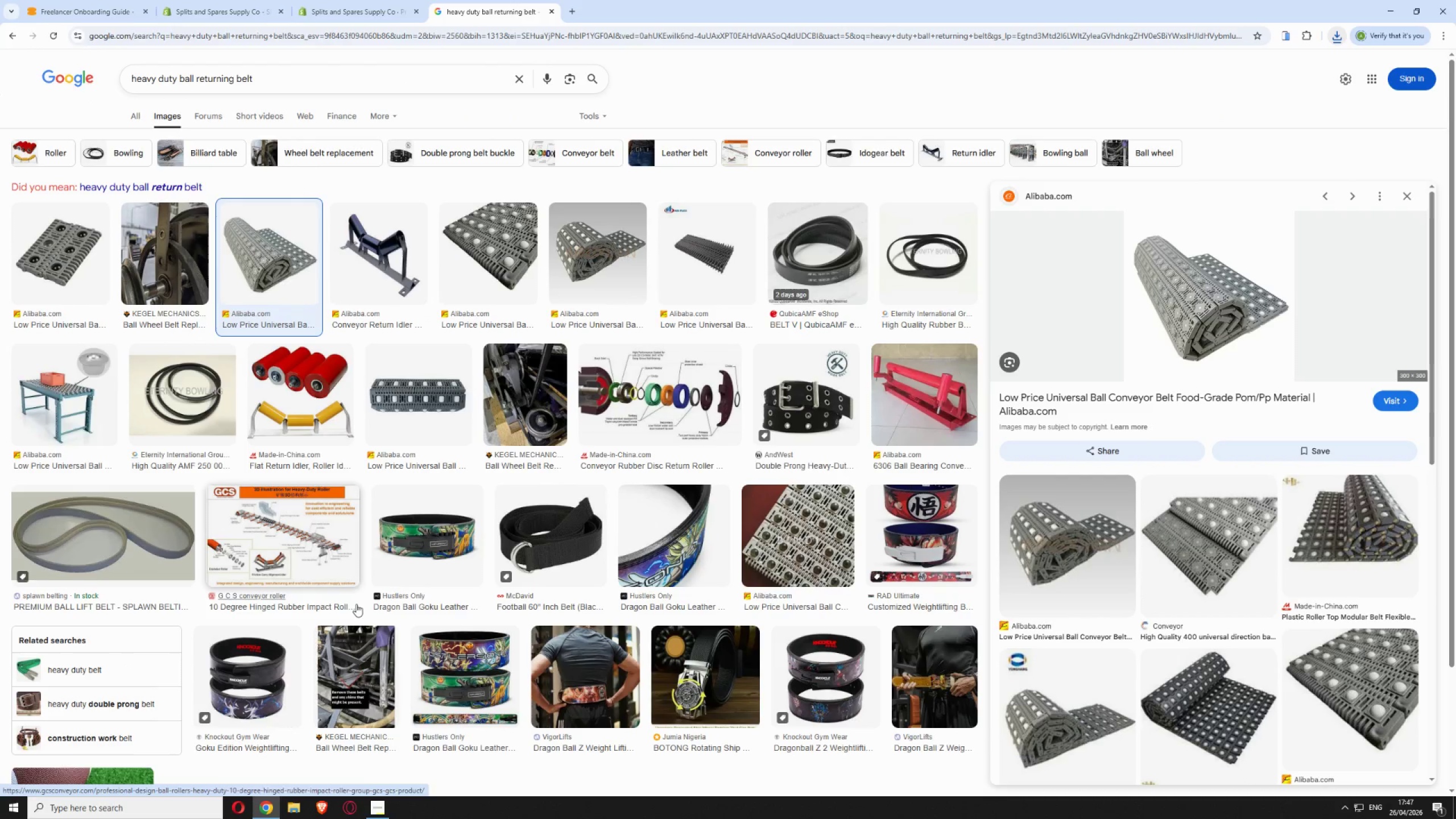 
wait(7.16)
 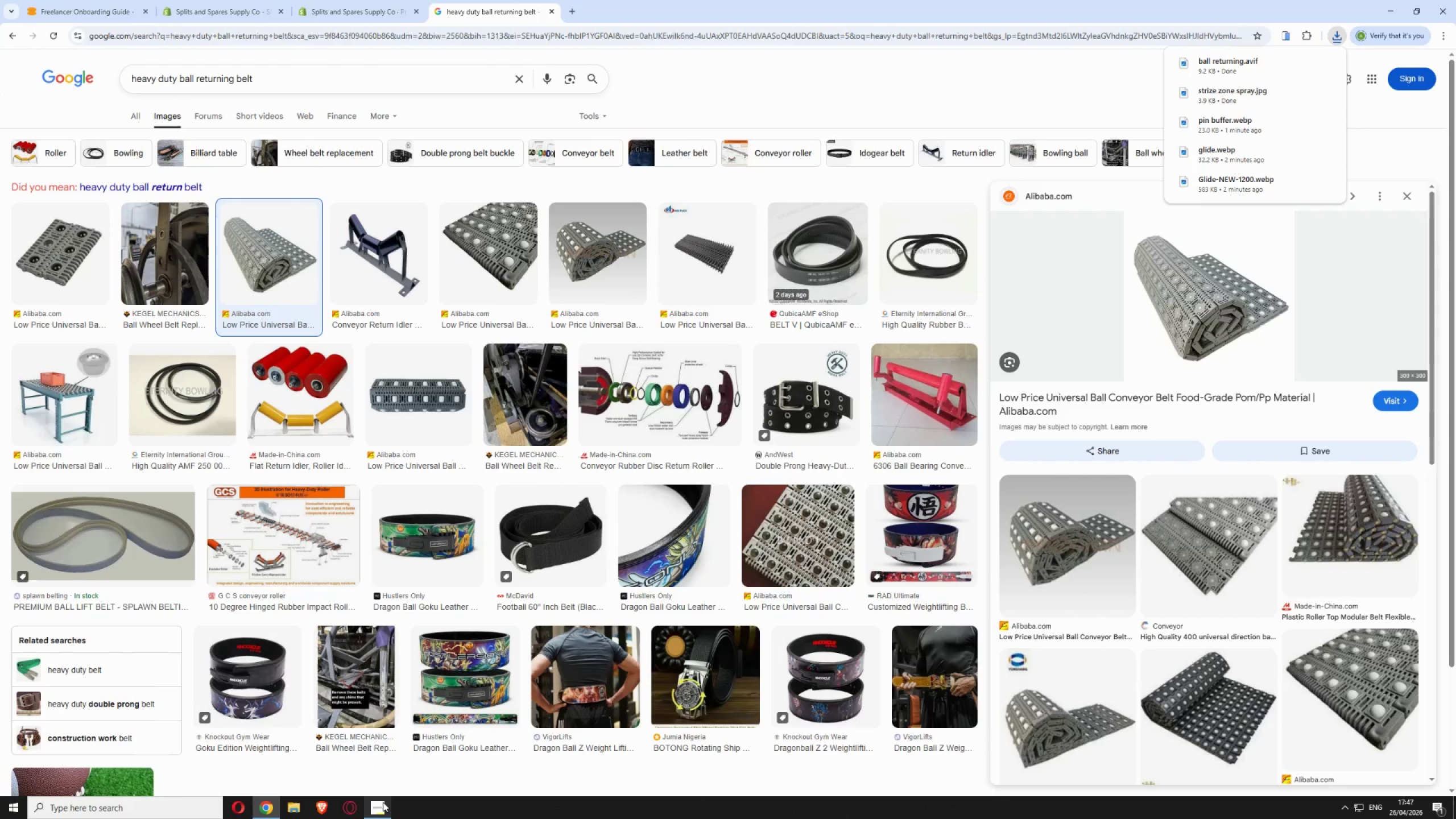 
double_click([274, 85])
 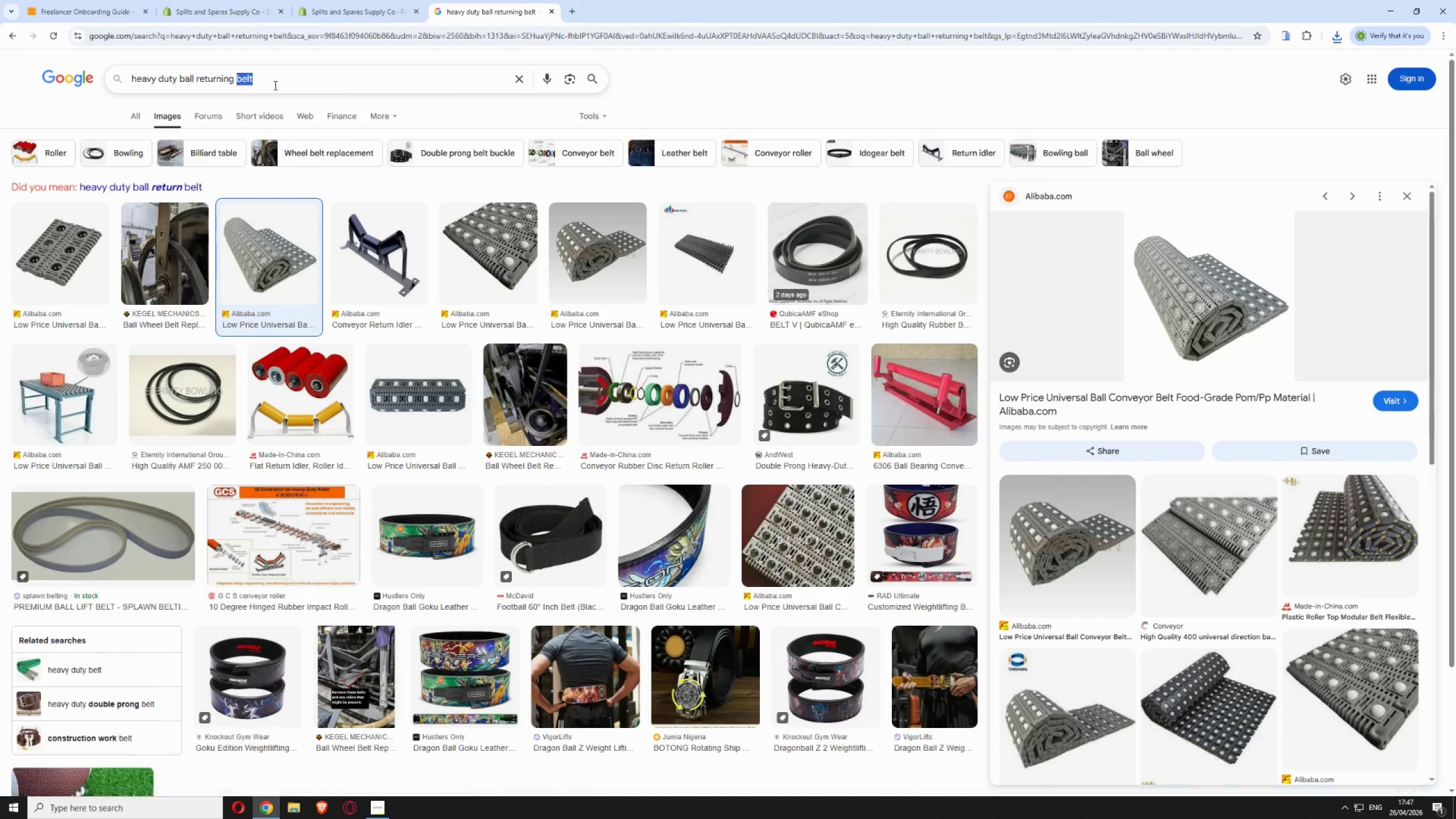 
triple_click([274, 85])
 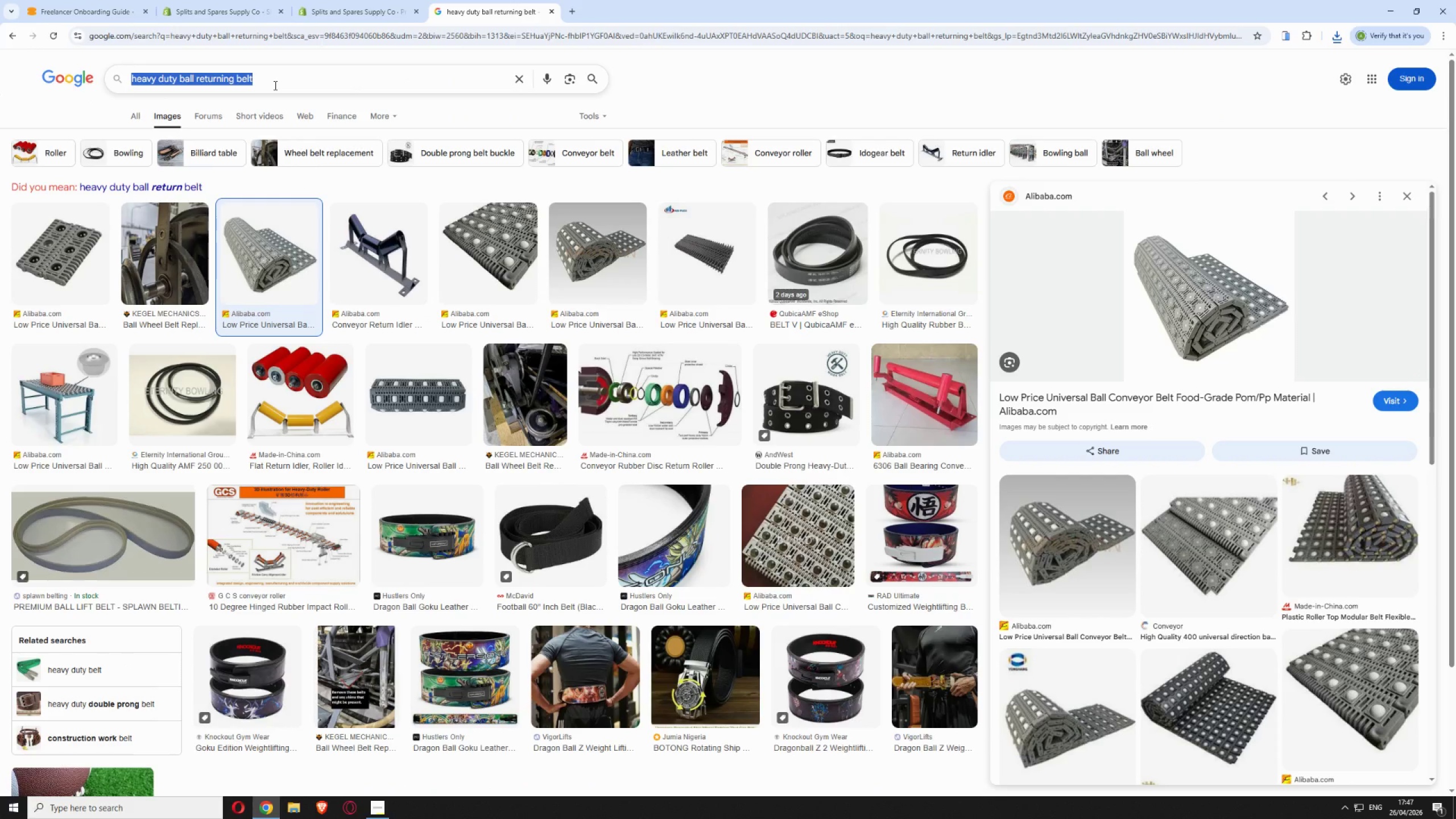 
type(league trop[)
key(Backspace)
 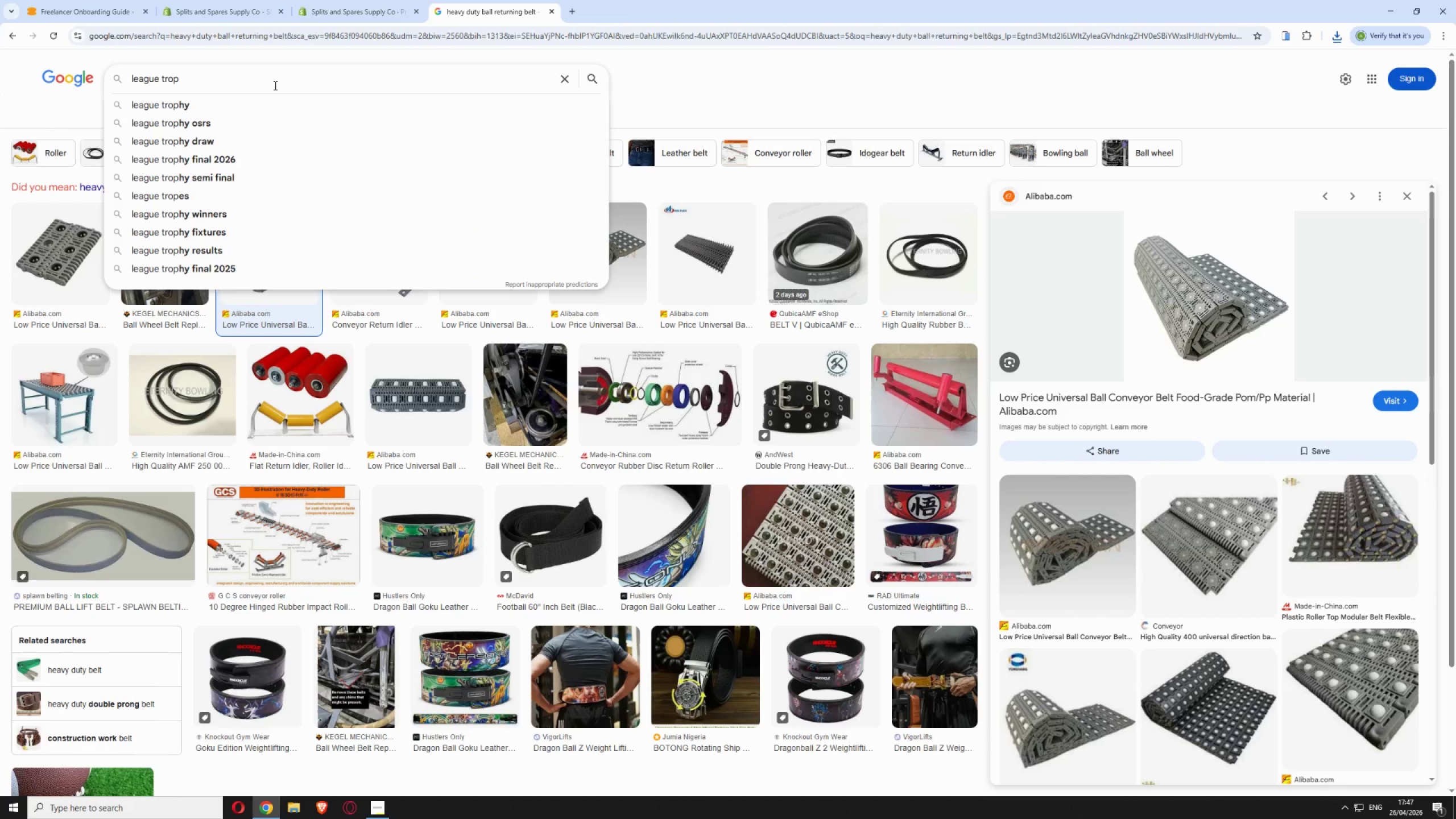 
key(ArrowDown)
 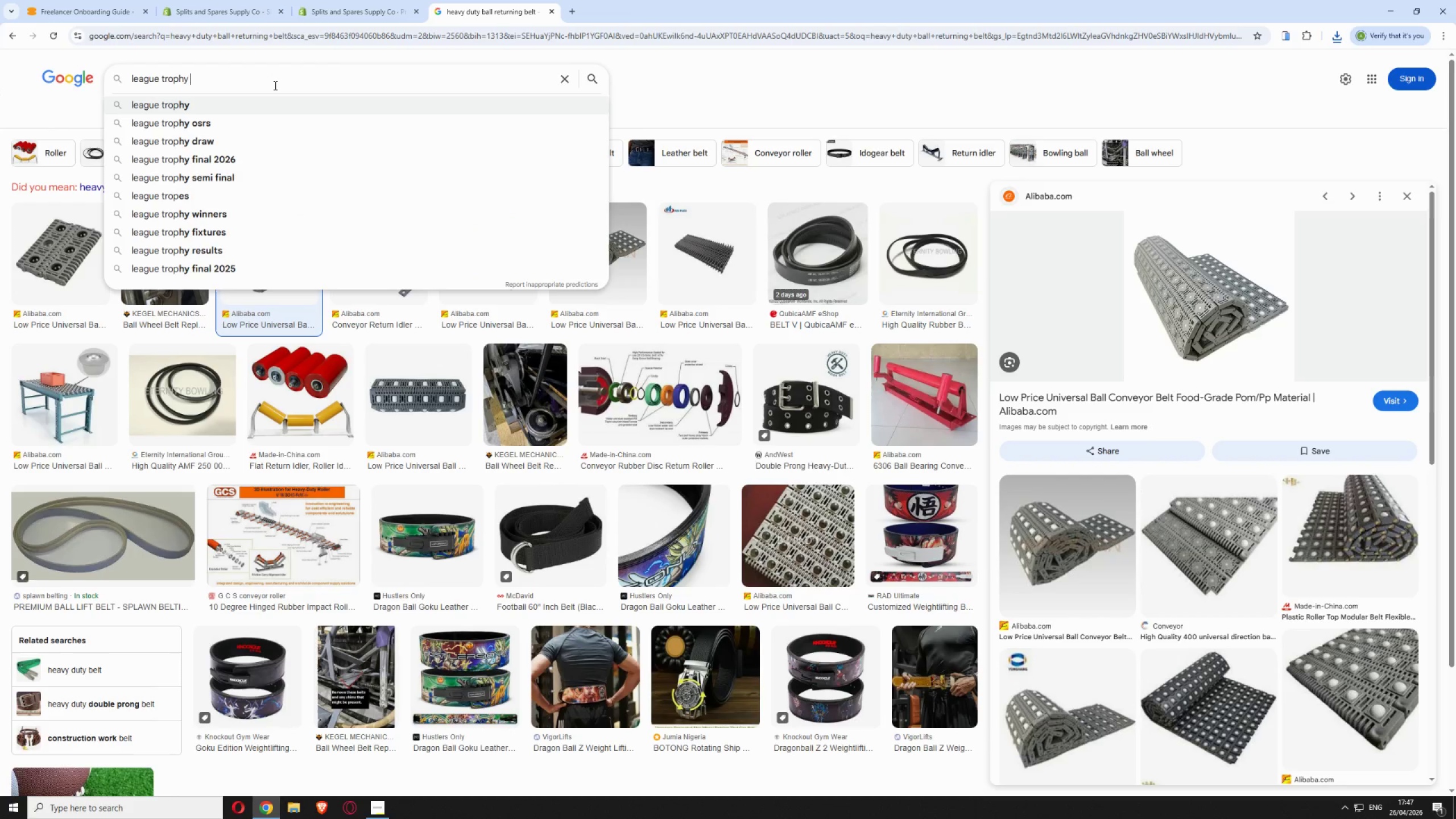 
type( kit)
 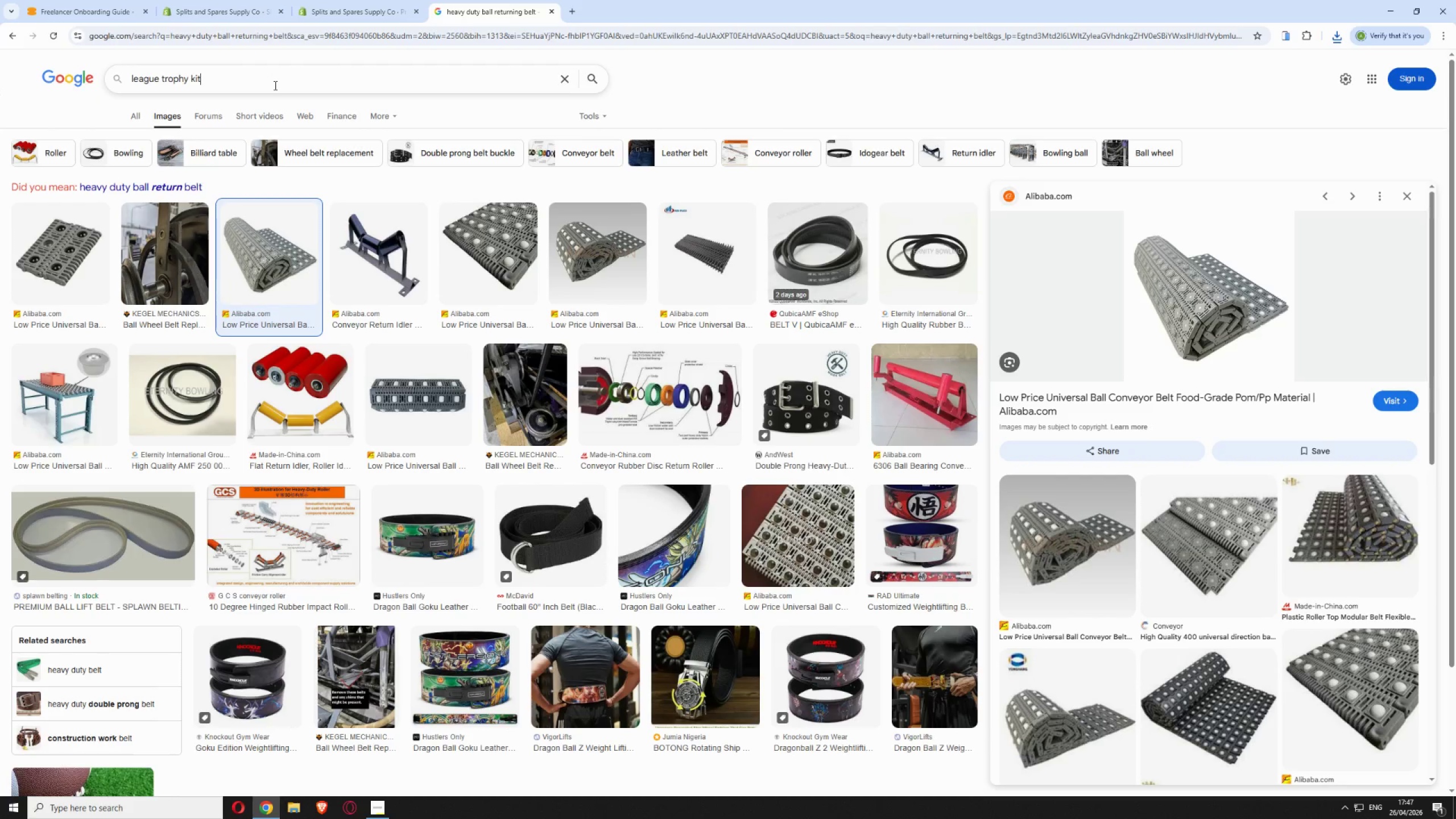 
key(Enter)
 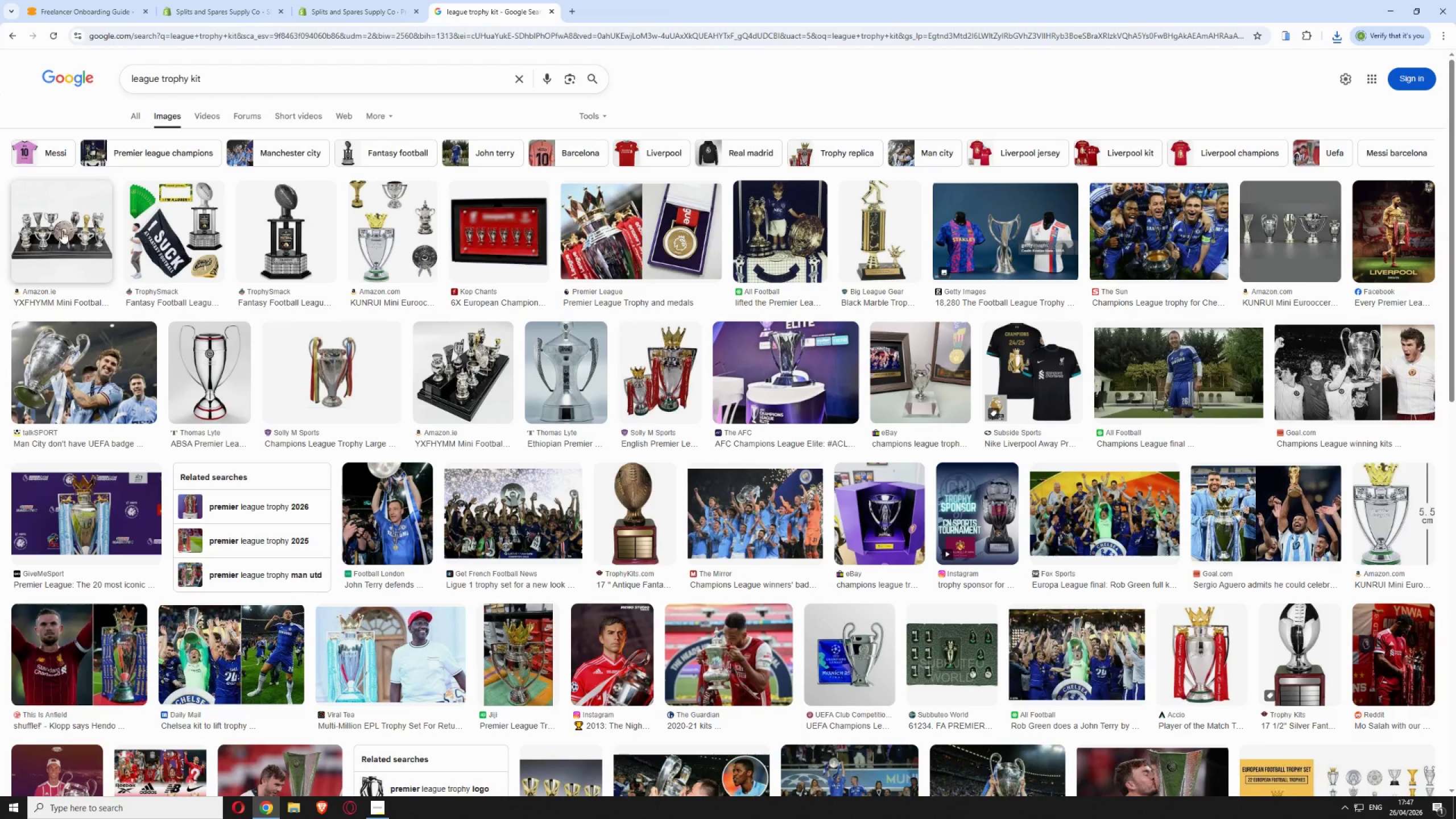 
wait(8.28)
 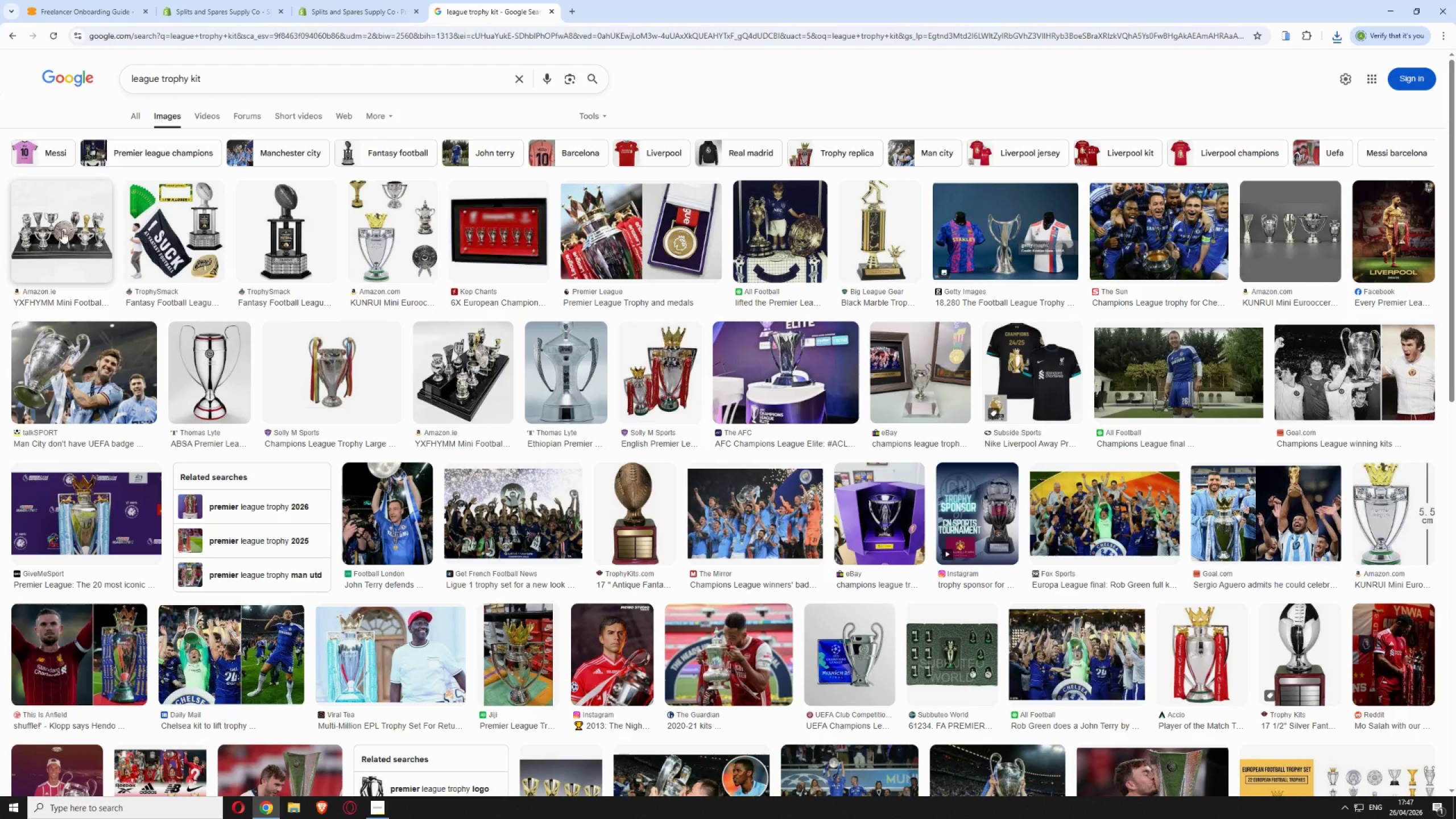 
left_click([131, 73])
 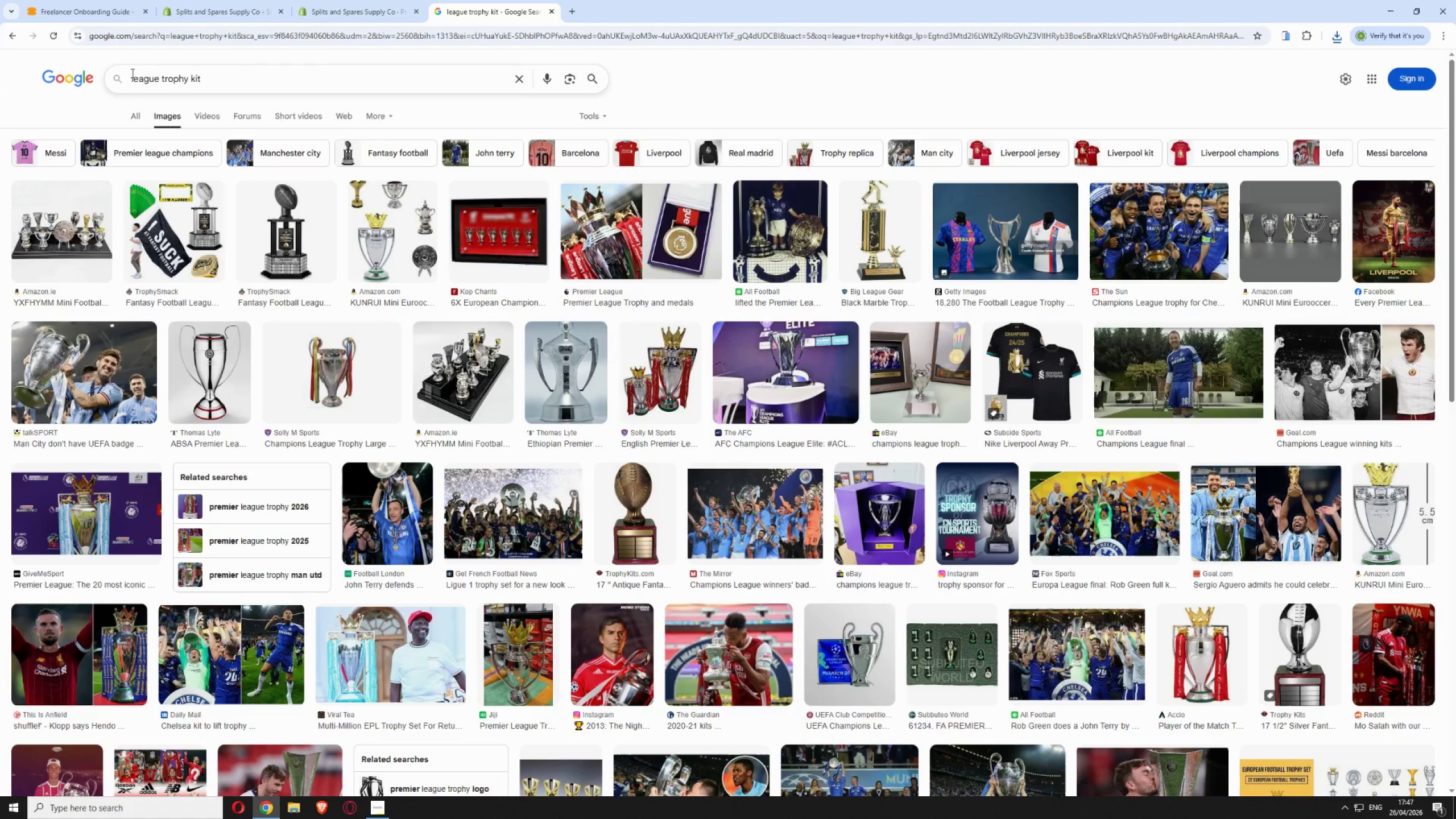 
type(bowling )
 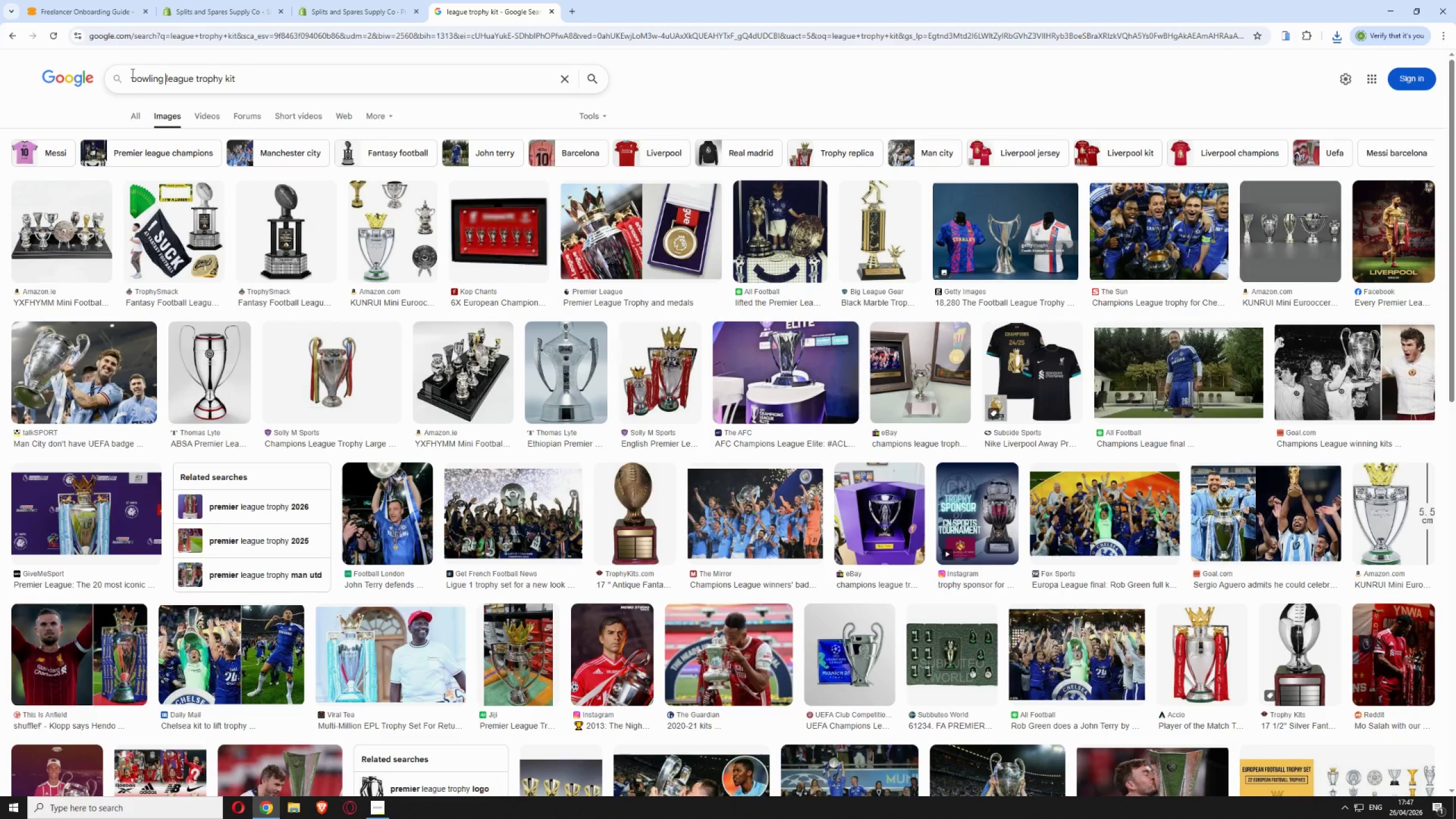 
key(Enter)
 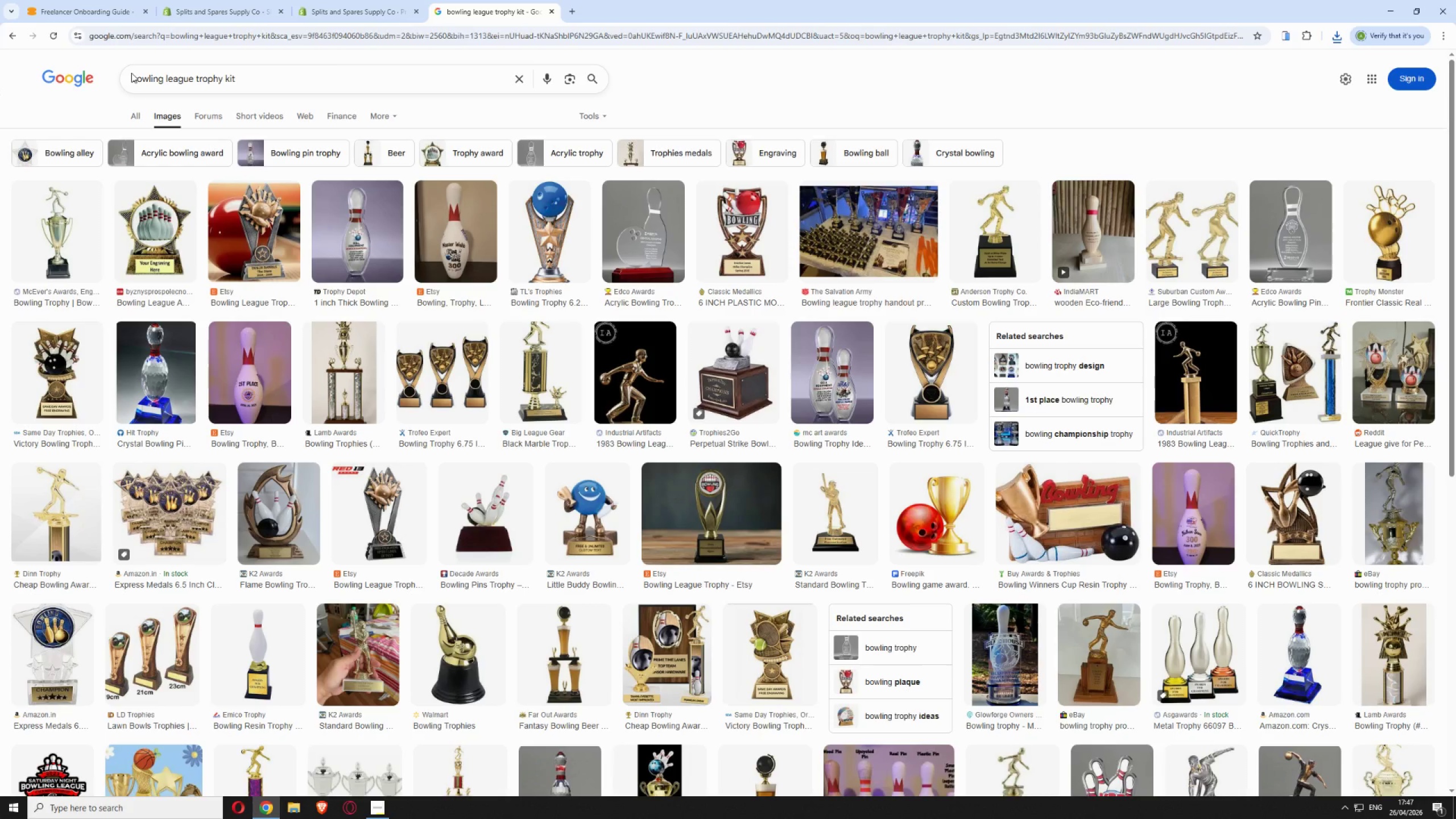 
wait(11.75)
 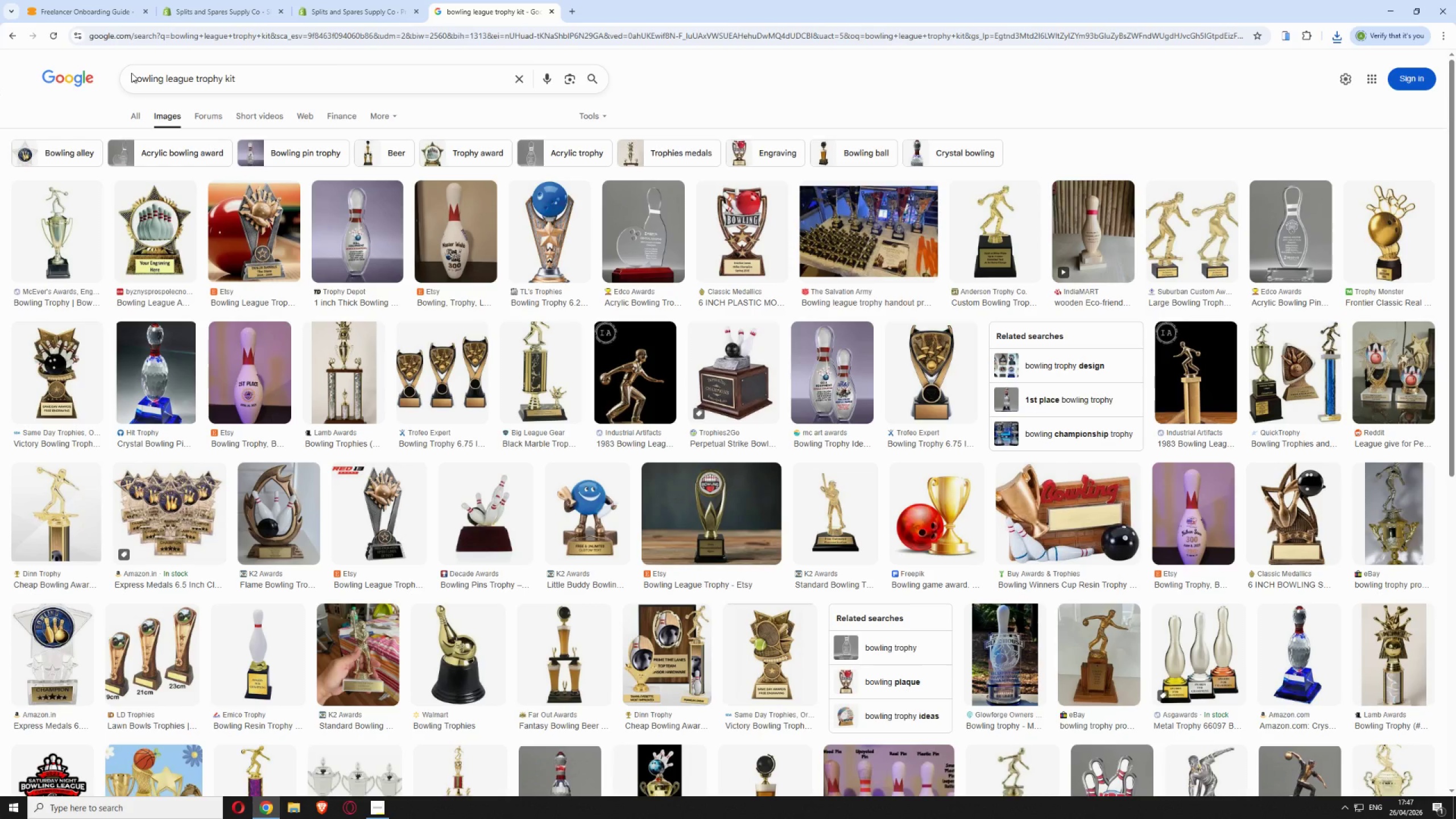 
left_click([152, 208])
 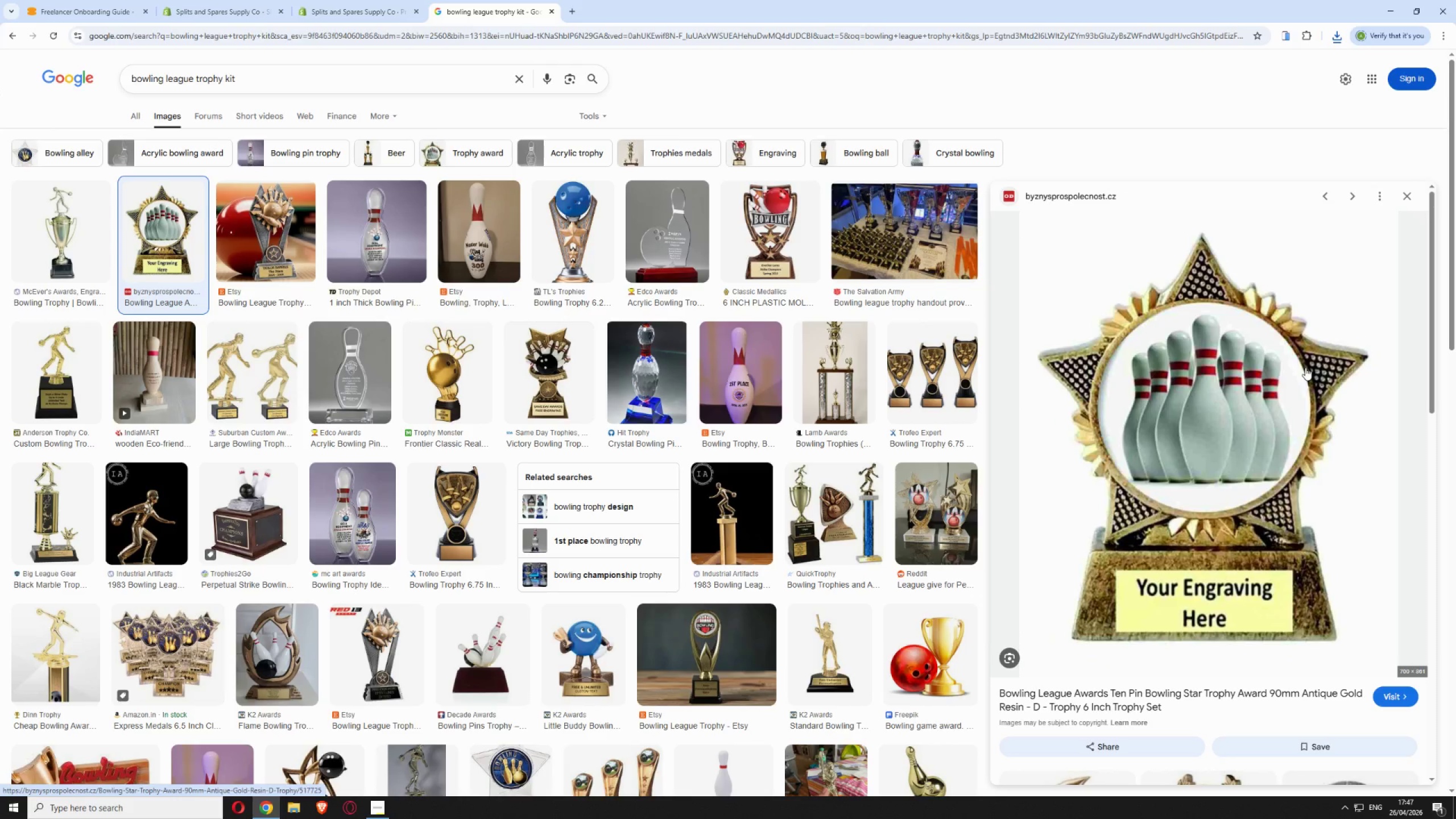 
right_click([1238, 416])
 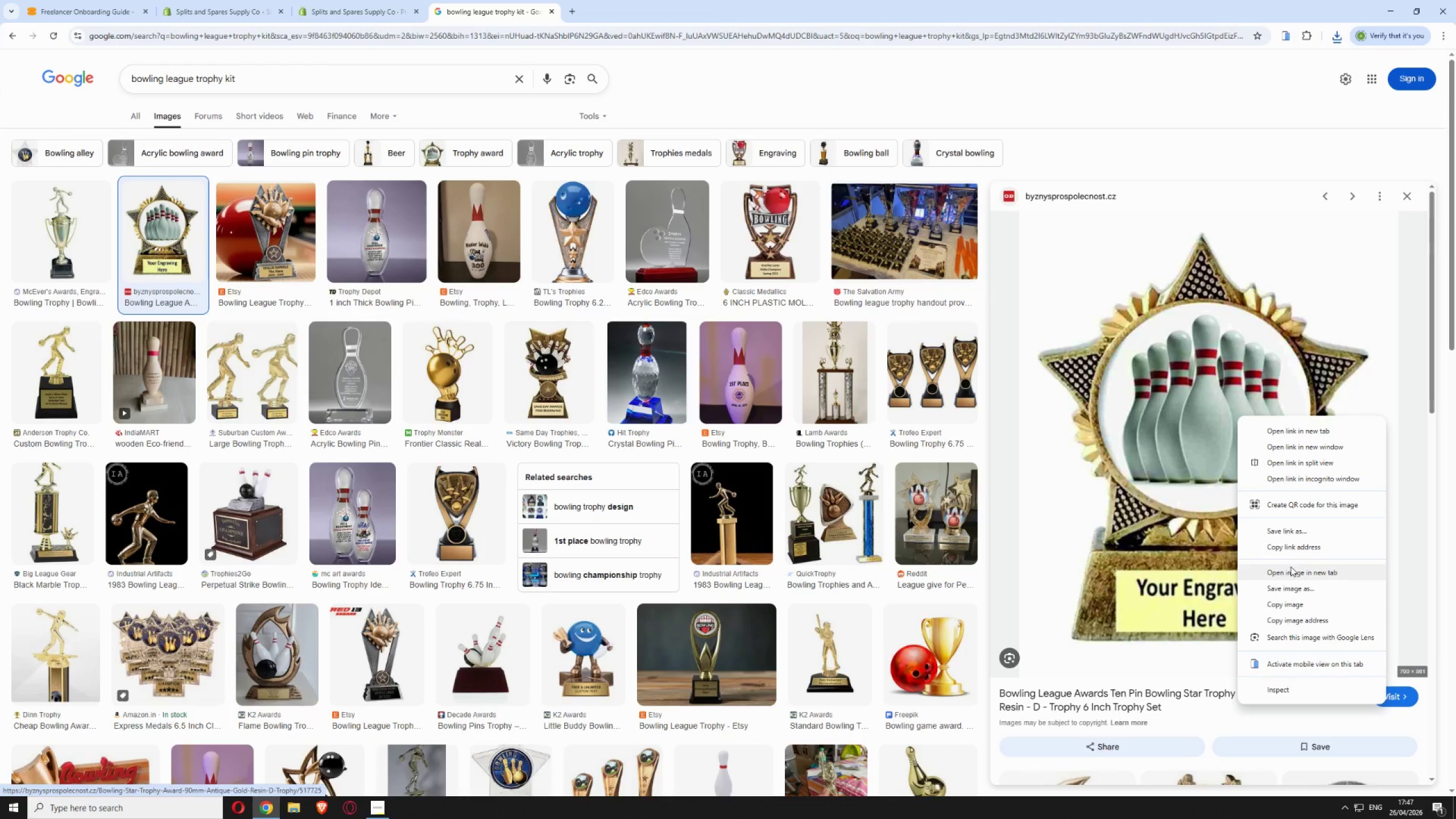 
left_click([1295, 590])
 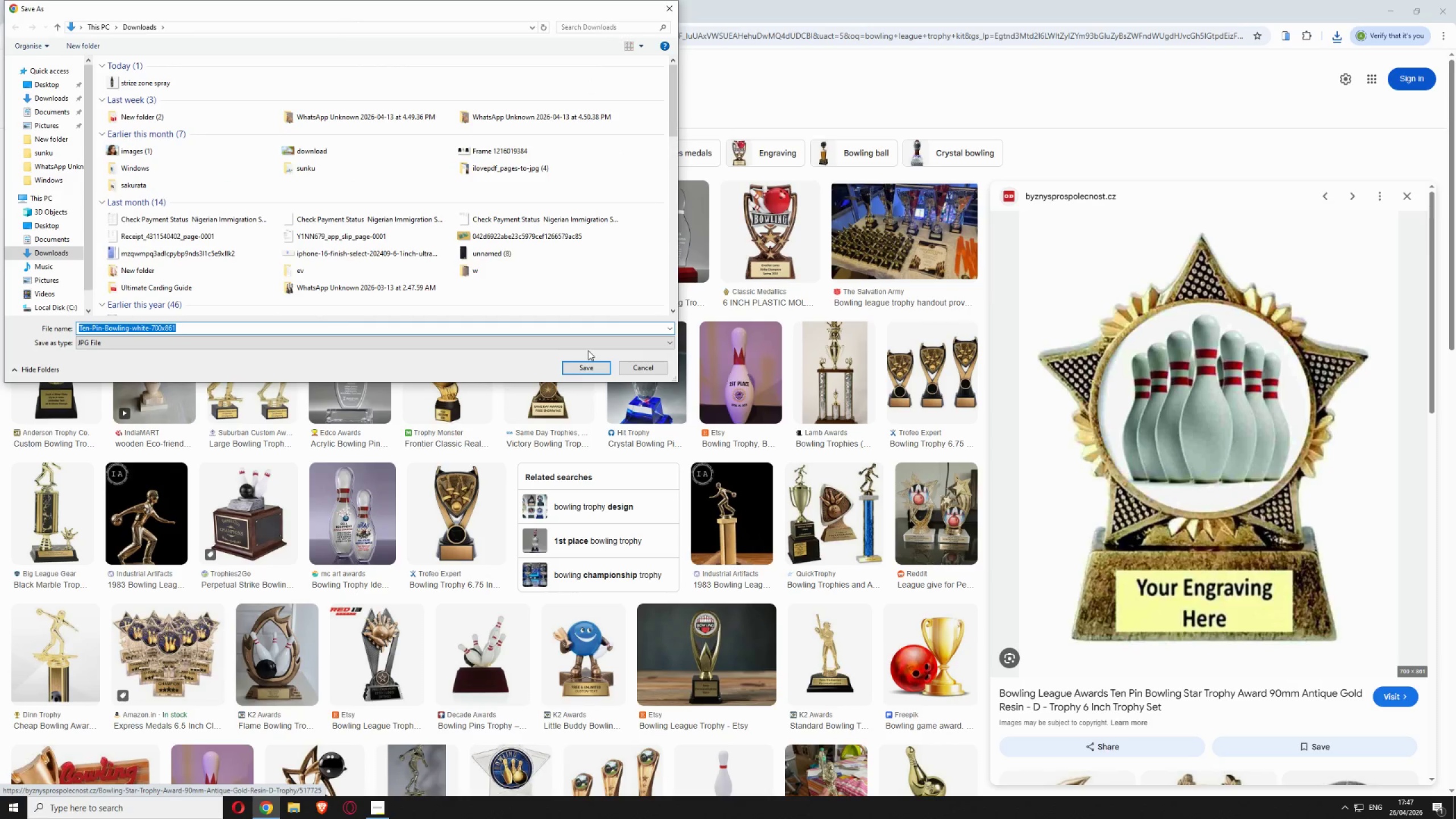 
type(bowling trophy)
 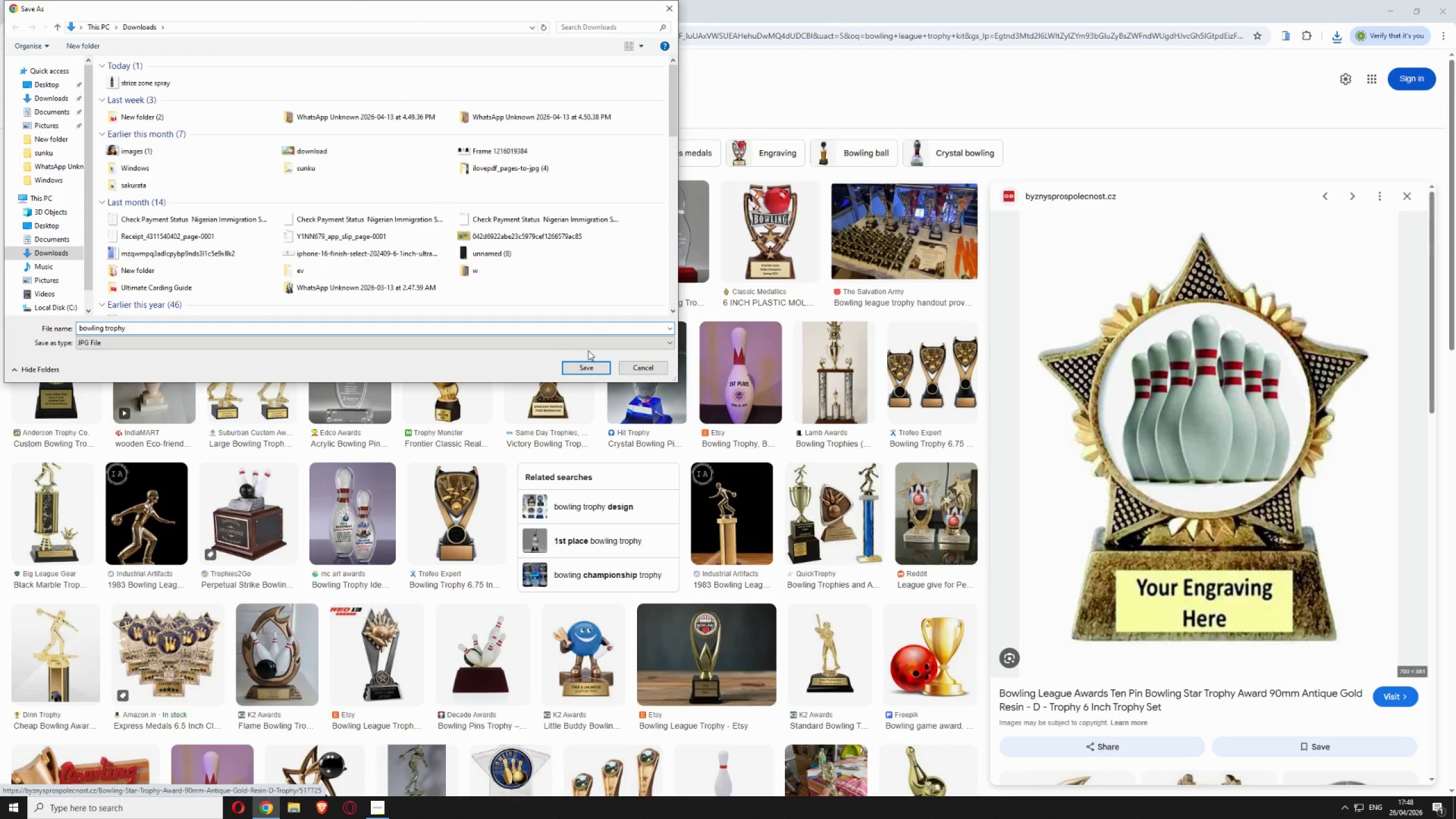 
key(Enter)
 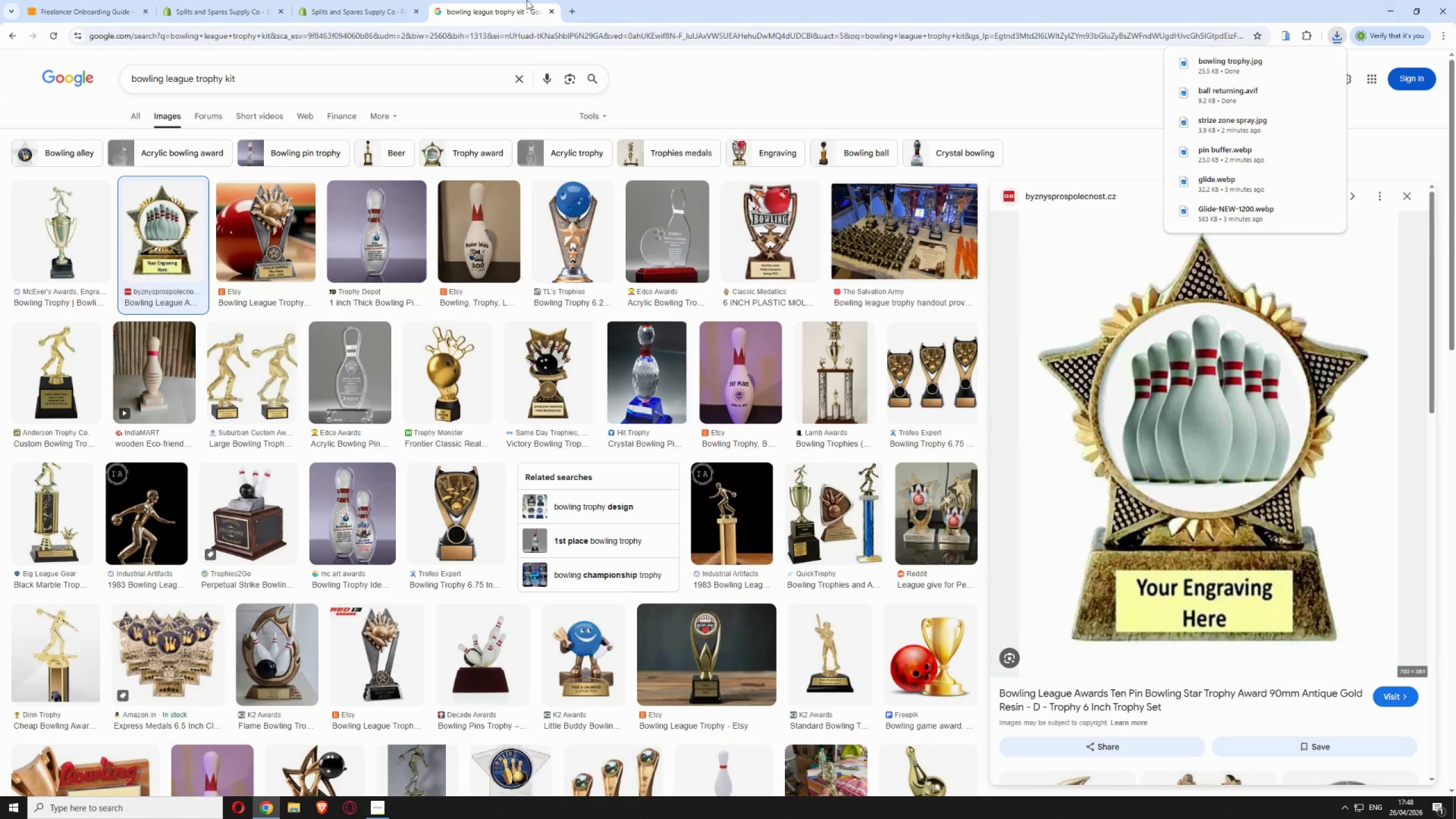 
left_click([356, 0])